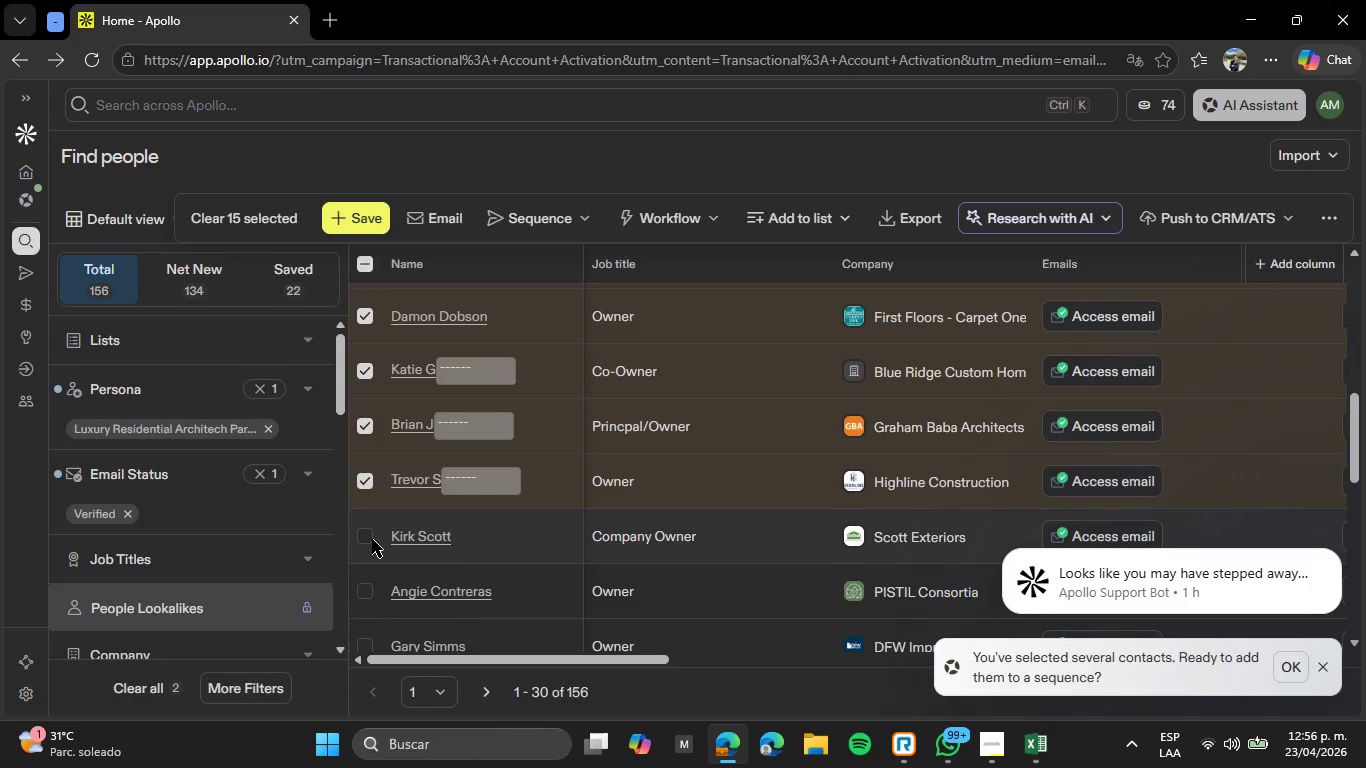 
left_click([372, 539])
 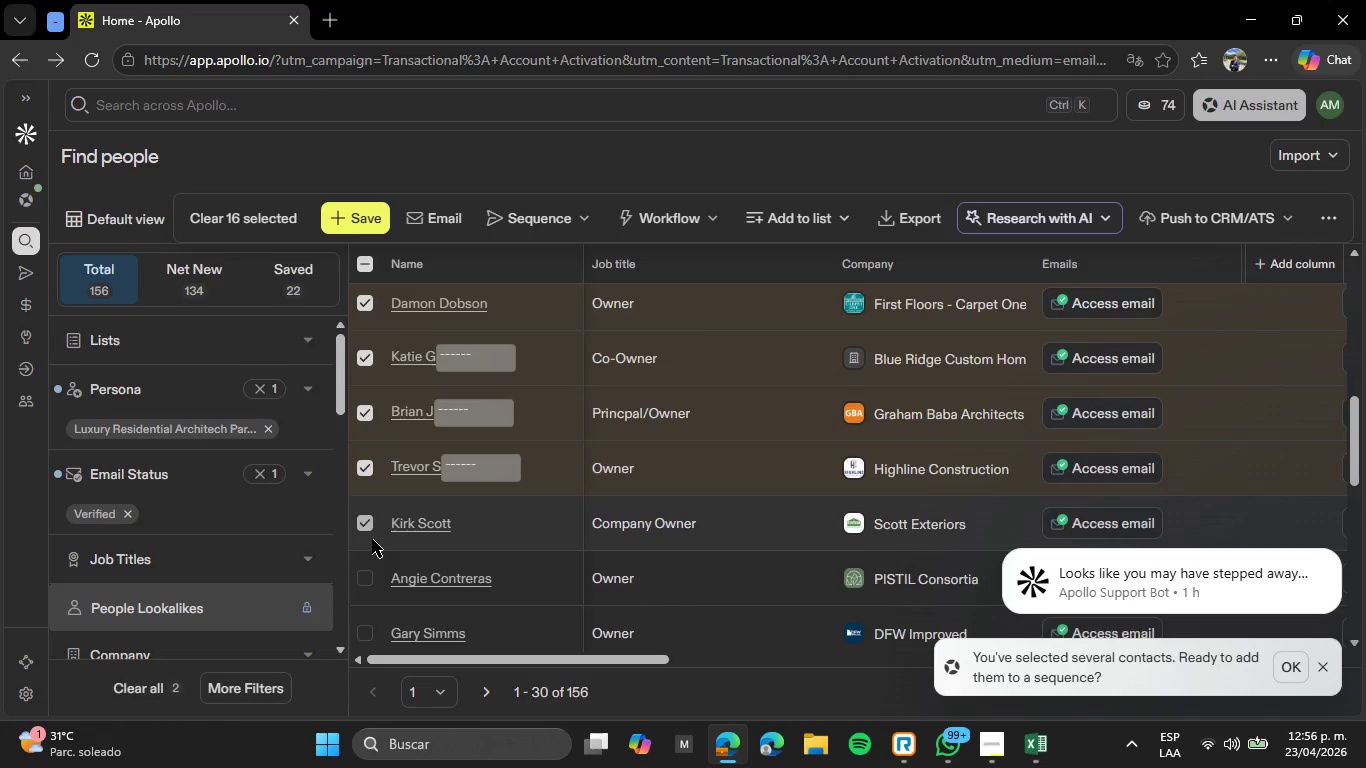 
scroll: coordinate [372, 539], scroll_direction: down, amount: 1.0
 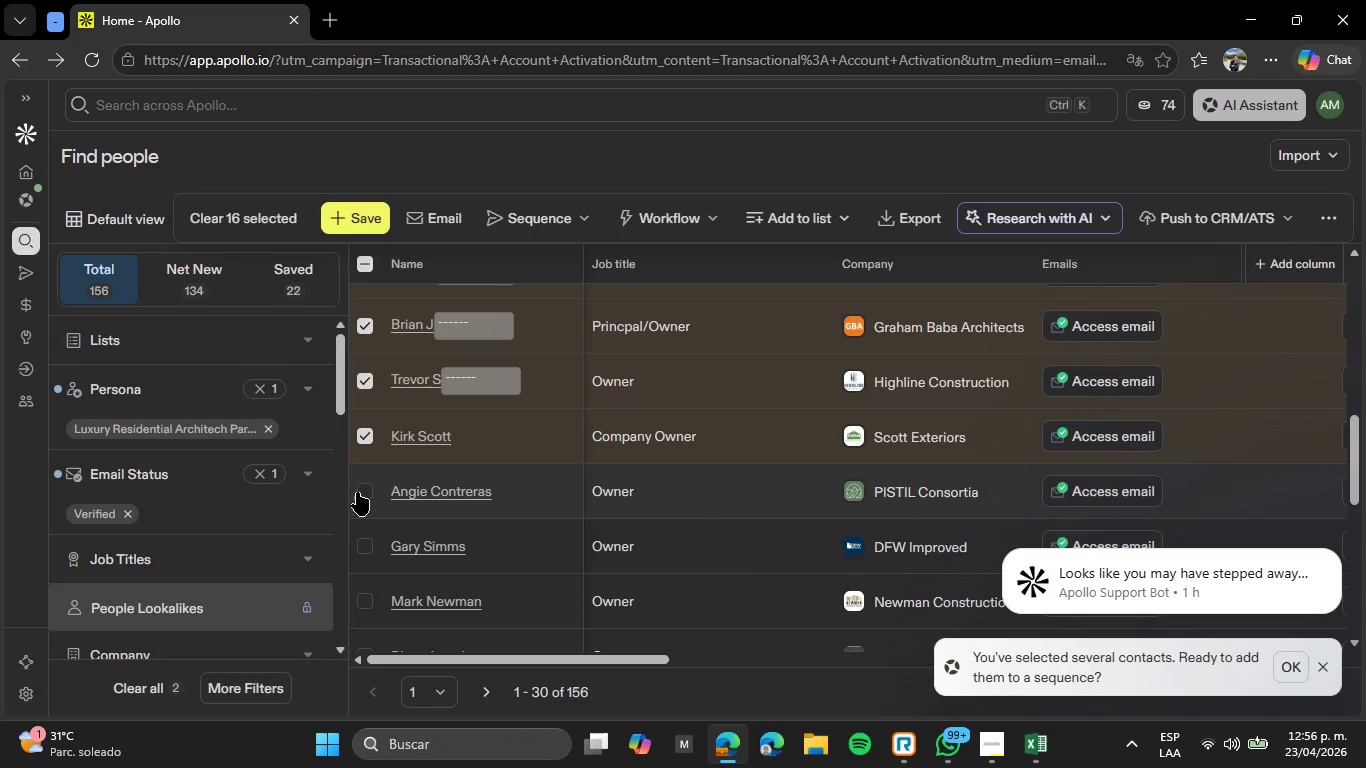 
left_click([360, 492])
 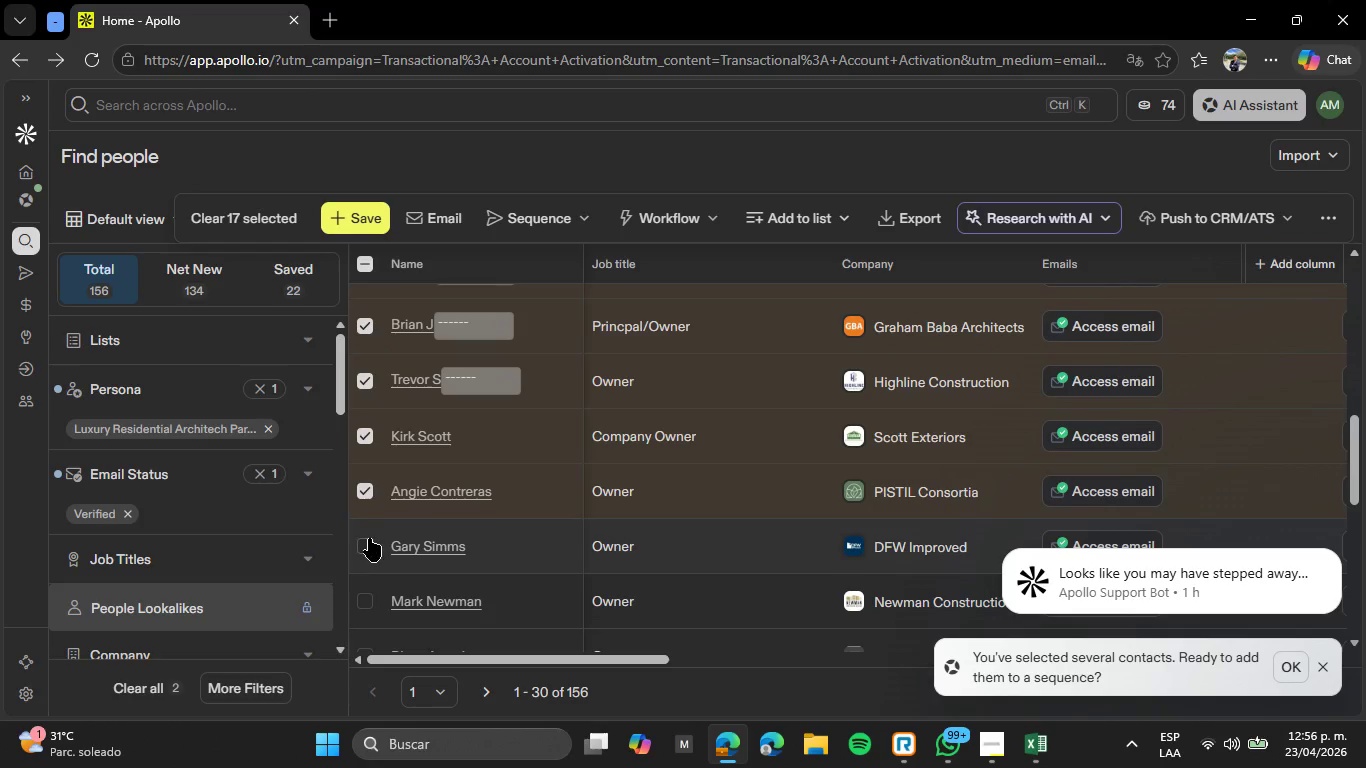 
left_click([369, 538])
 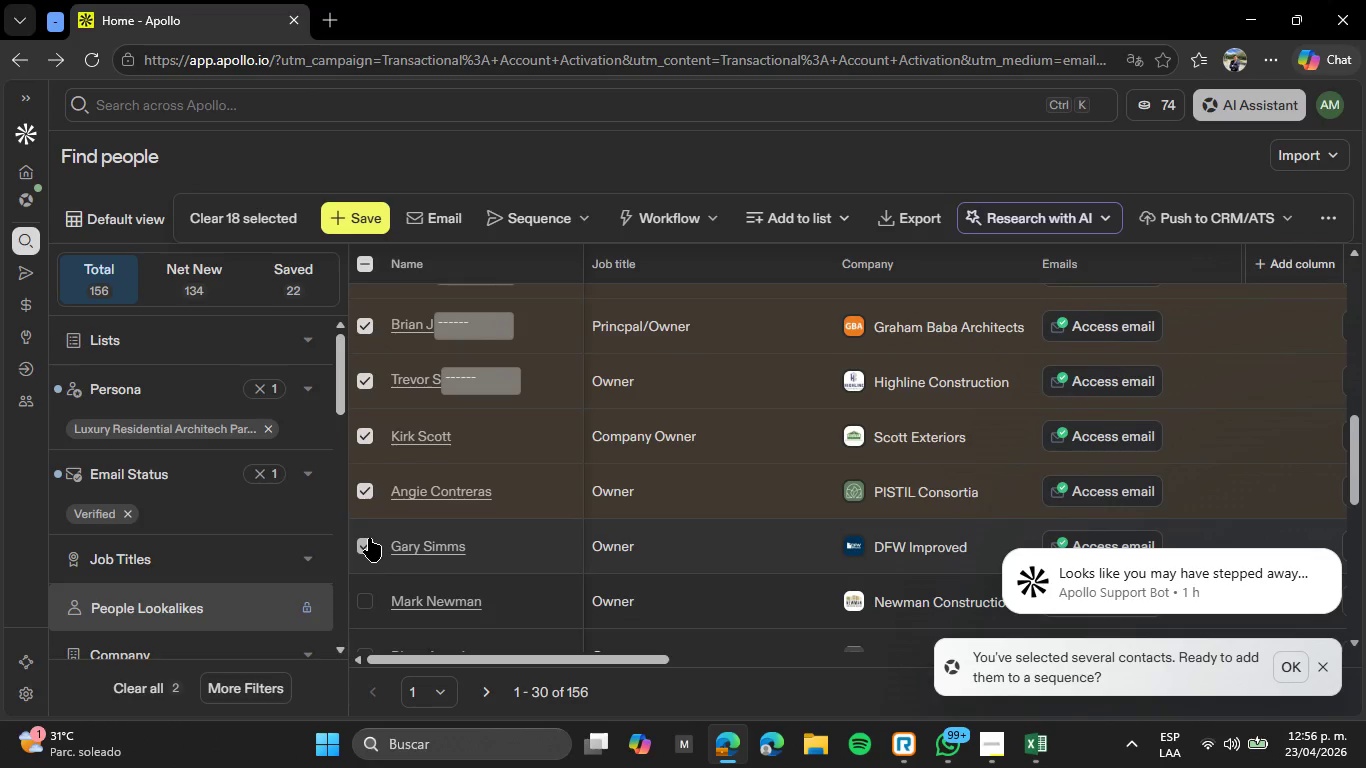 
scroll: coordinate [369, 538], scroll_direction: down, amount: 2.0
 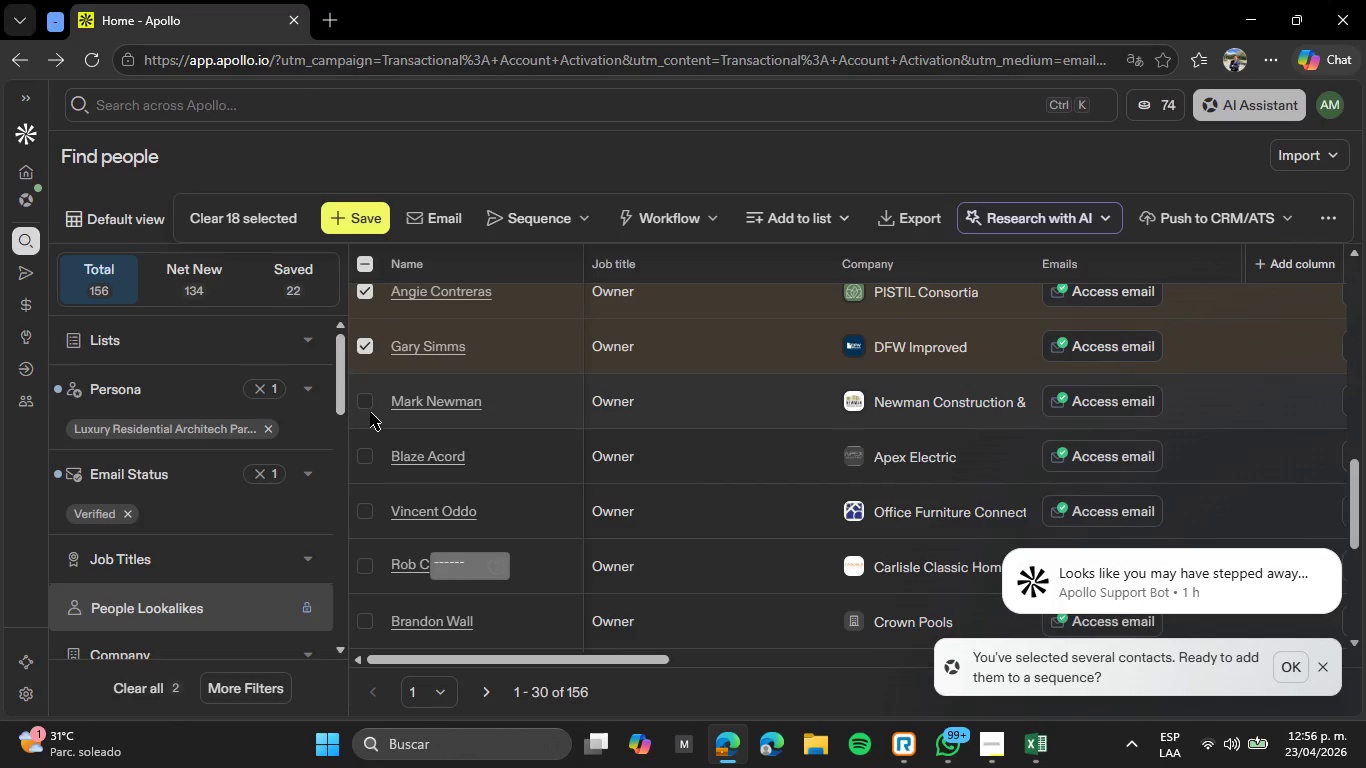 
left_click([368, 409])
 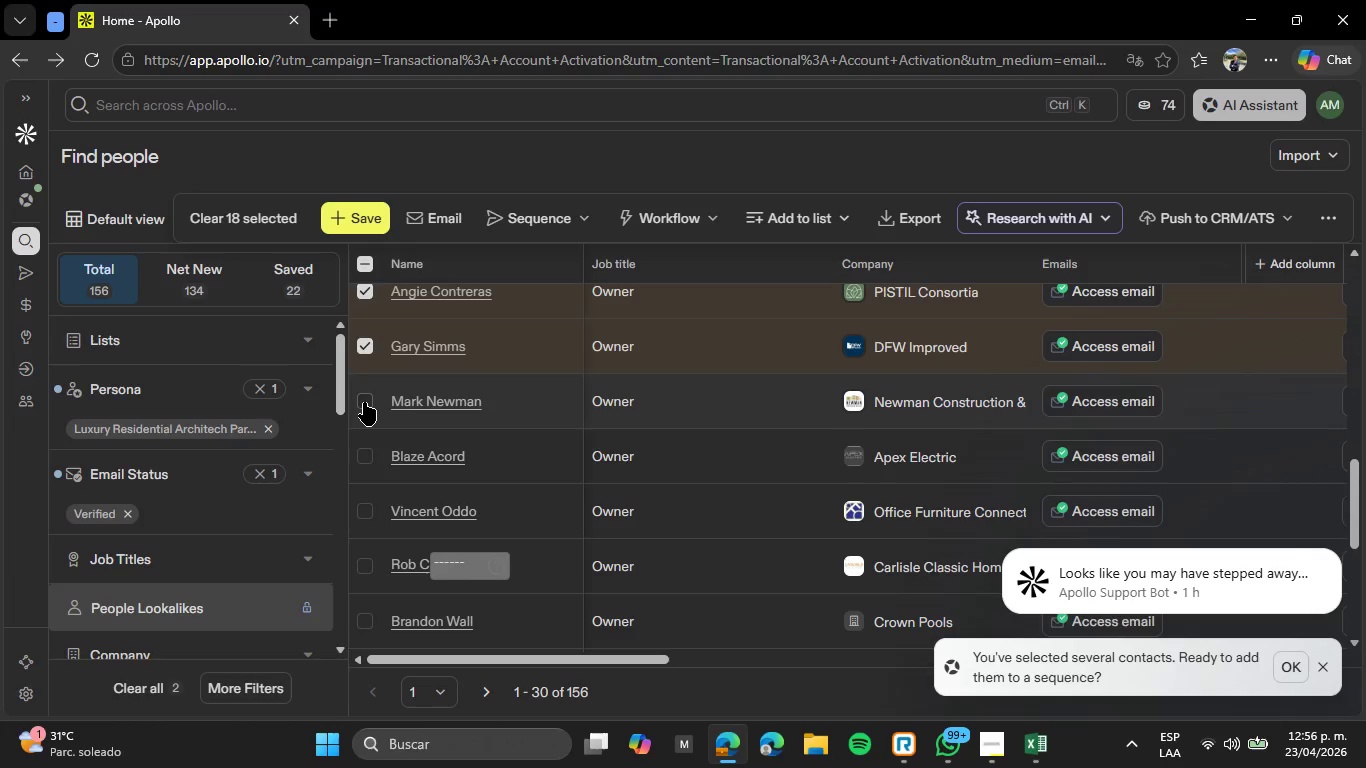 
left_click([364, 402])
 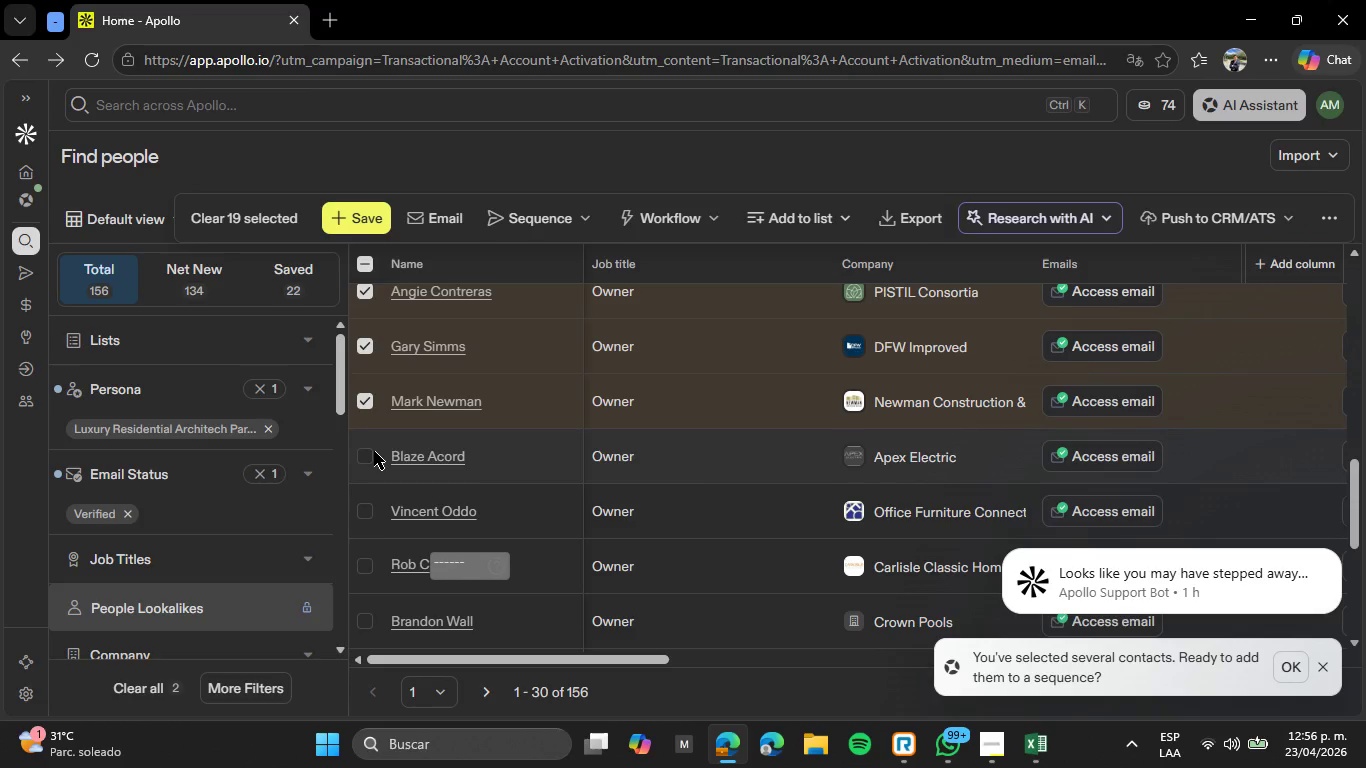 
left_click([369, 450])
 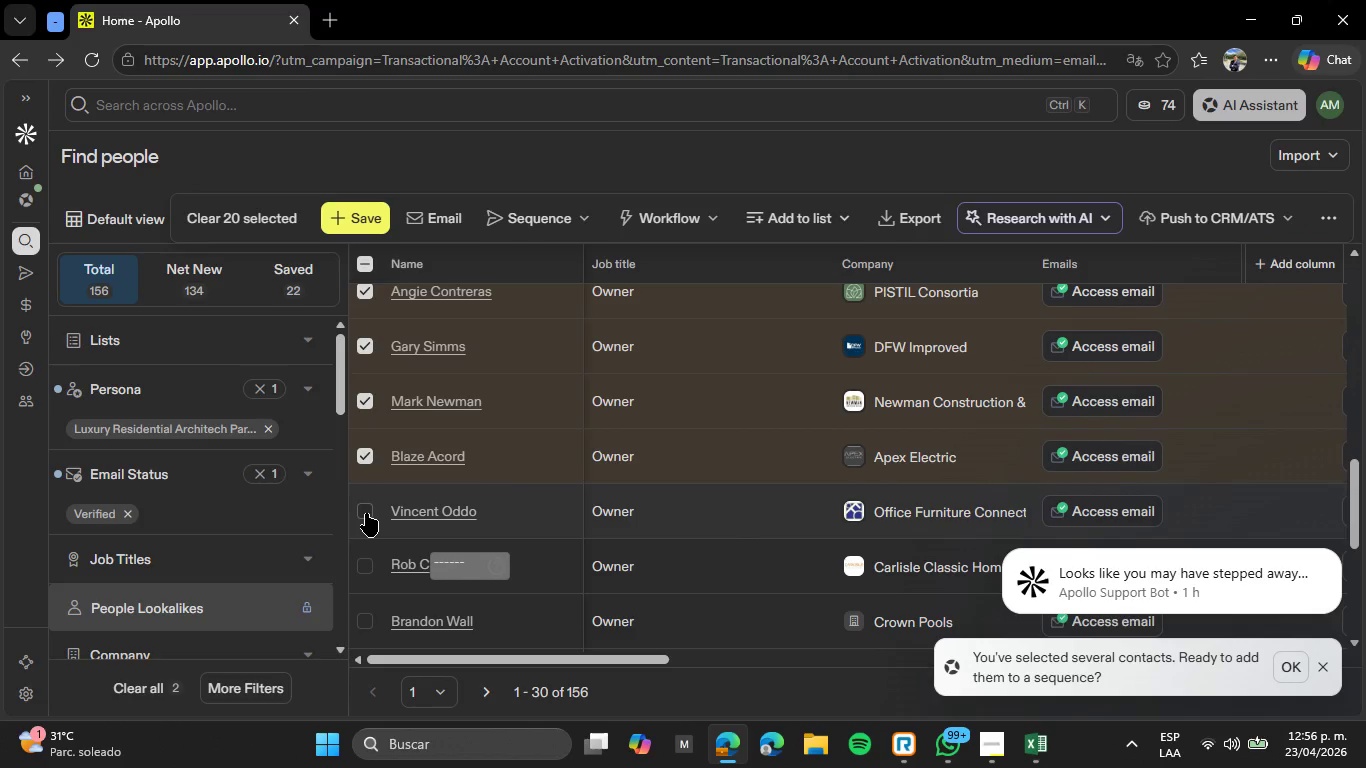 
left_click([366, 513])
 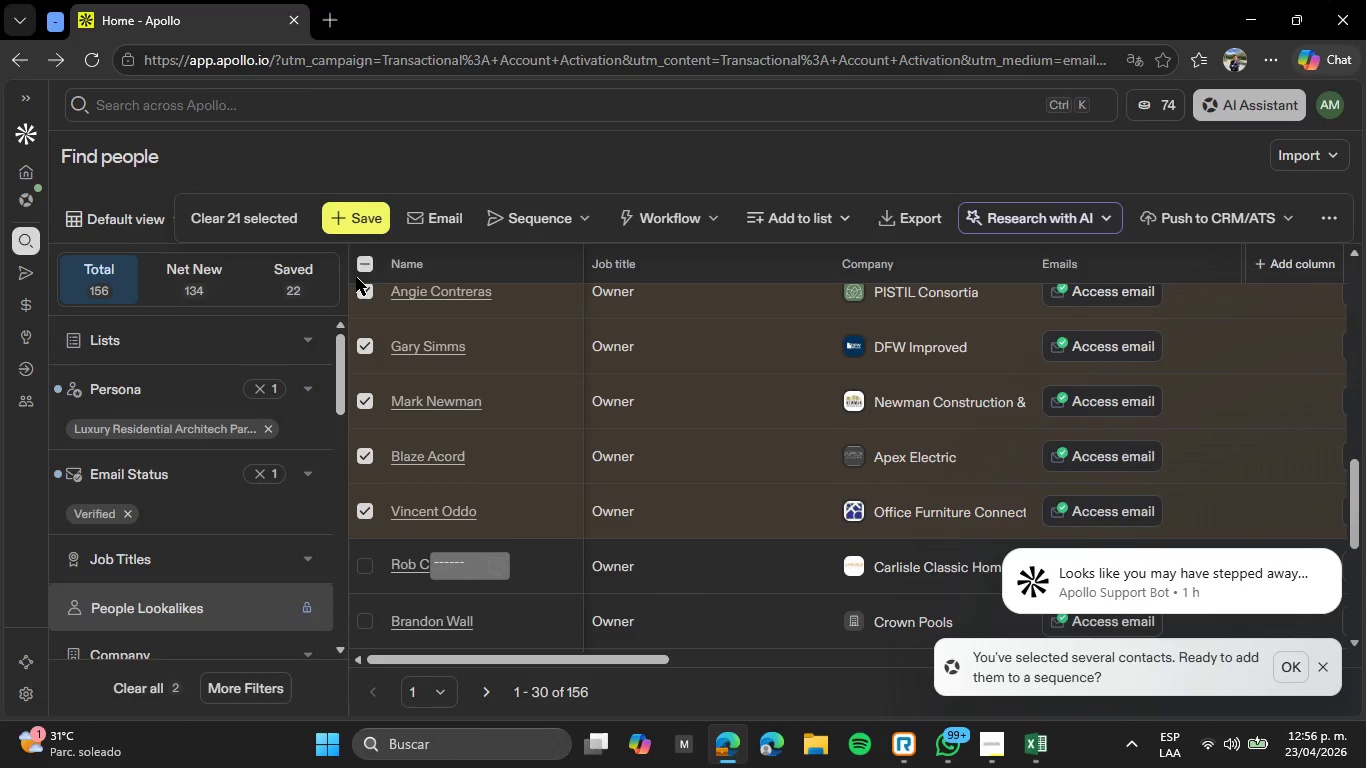 
left_click([362, 222])
 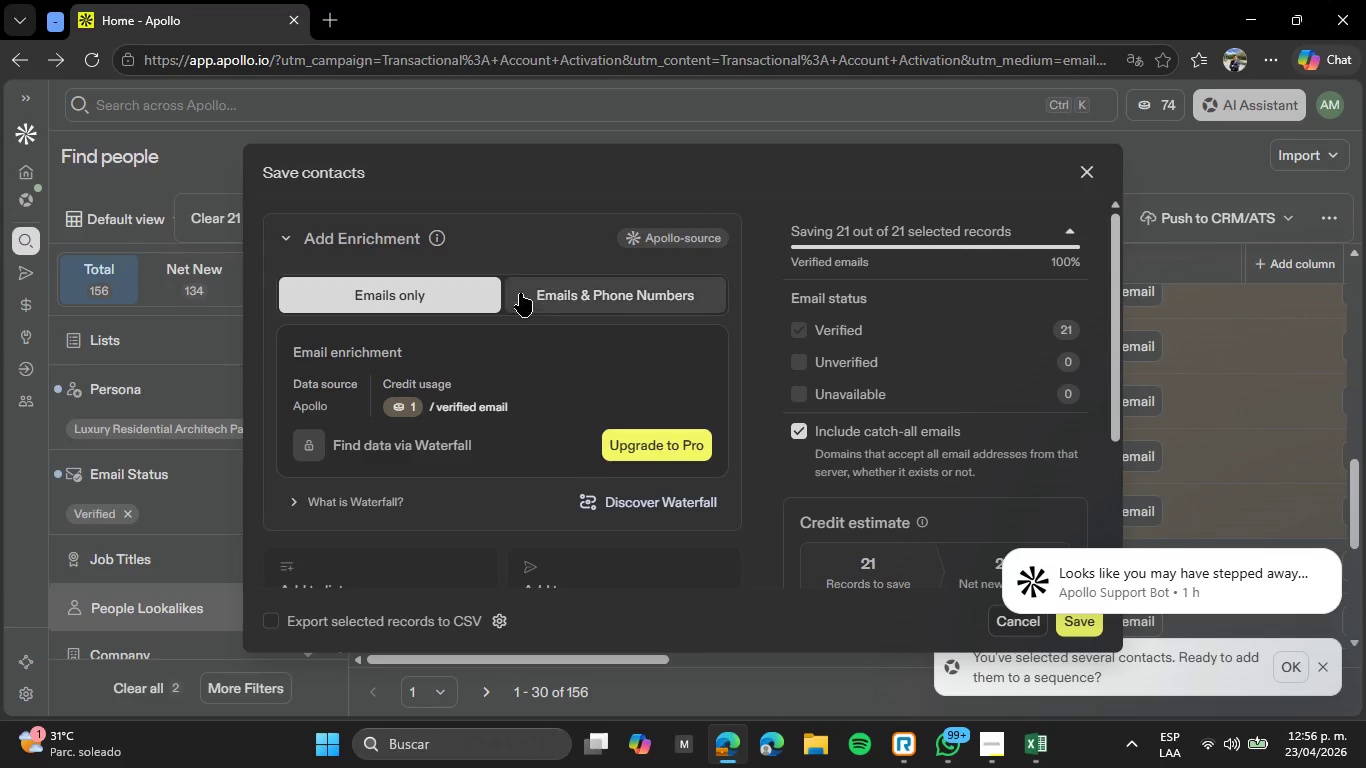 
scroll: coordinate [444, 293], scroll_direction: down, amount: 4.0
 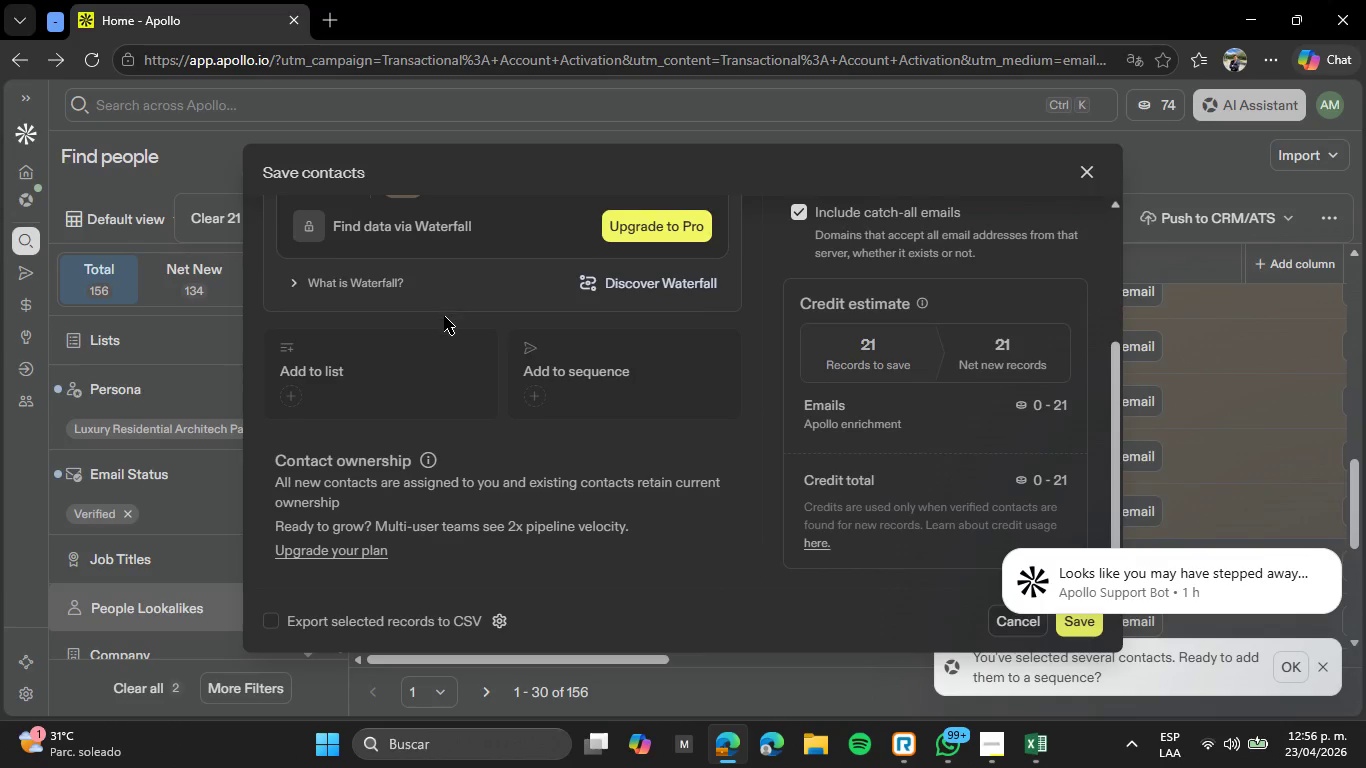 
left_click([399, 384])
 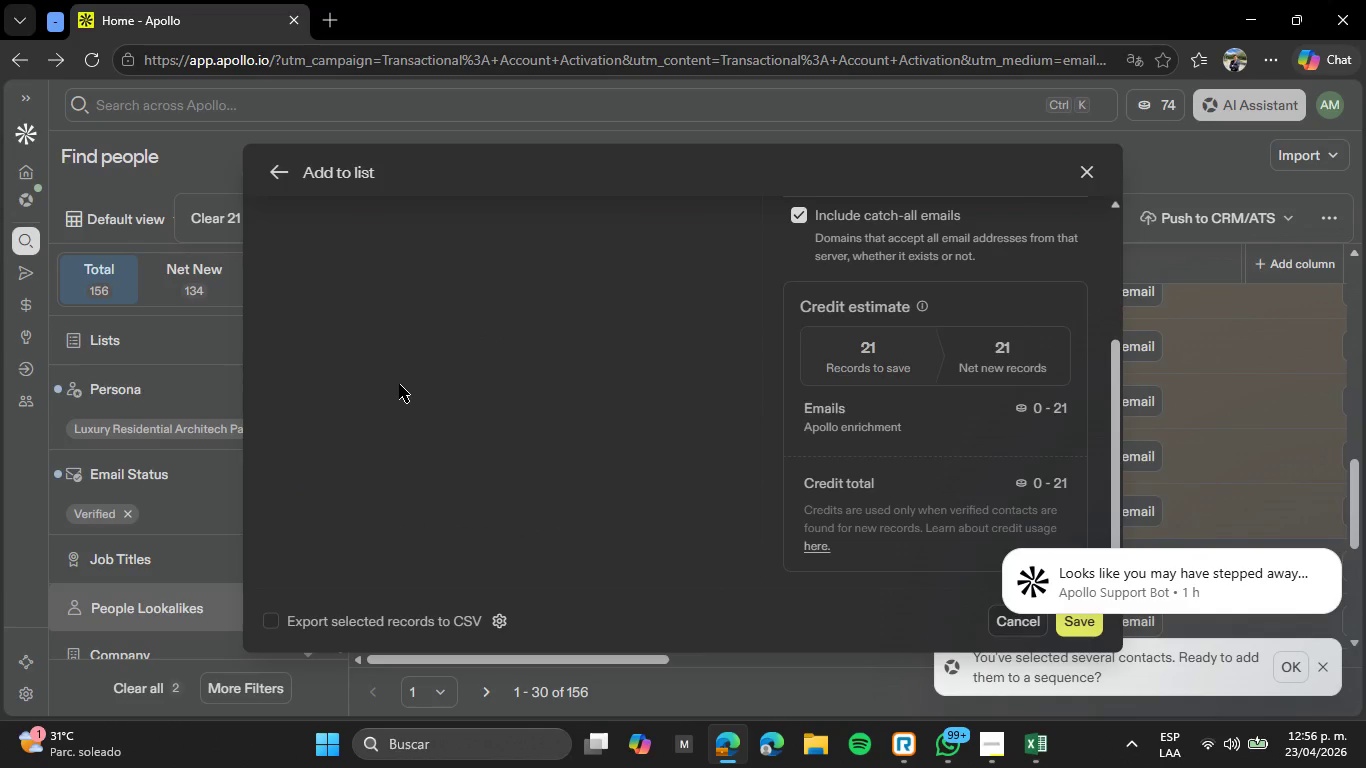 
scroll: coordinate [399, 385], scroll_direction: up, amount: 3.0
 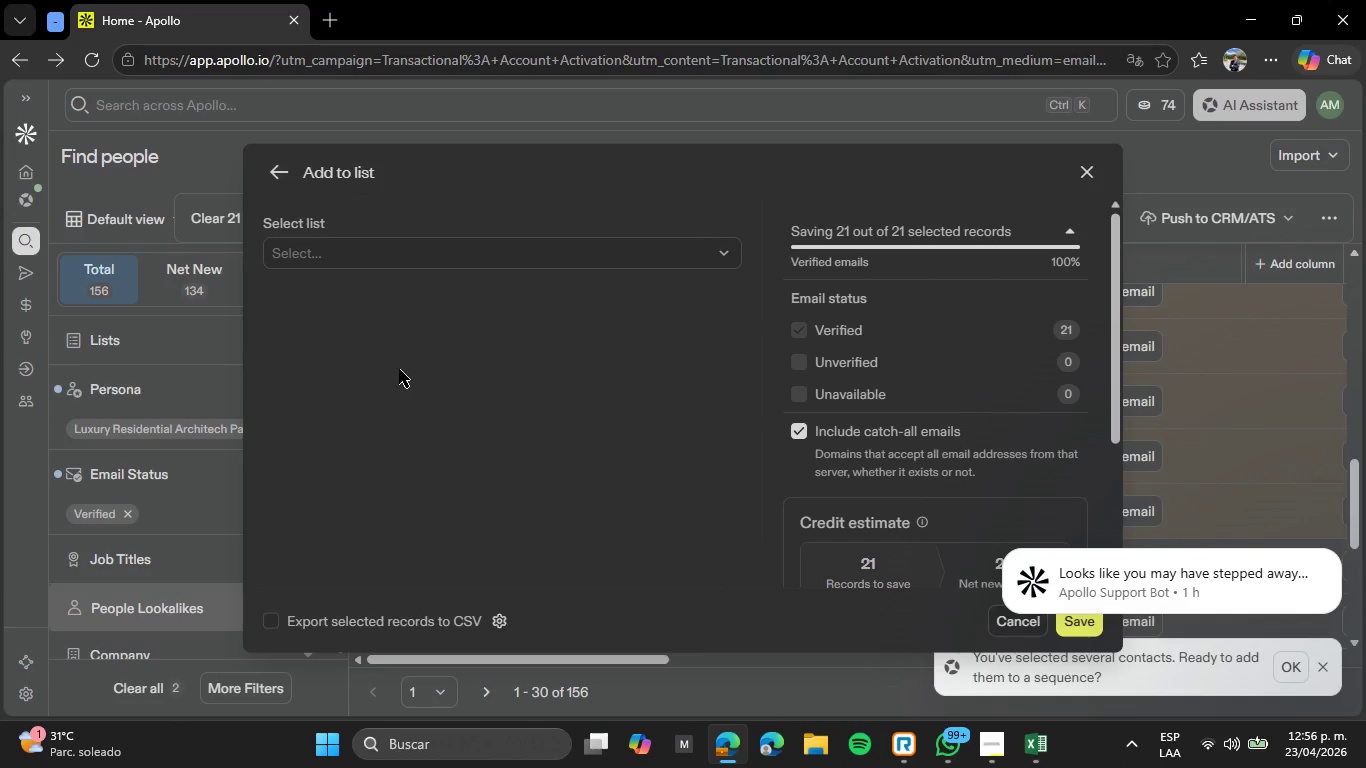 
left_click([441, 261])
 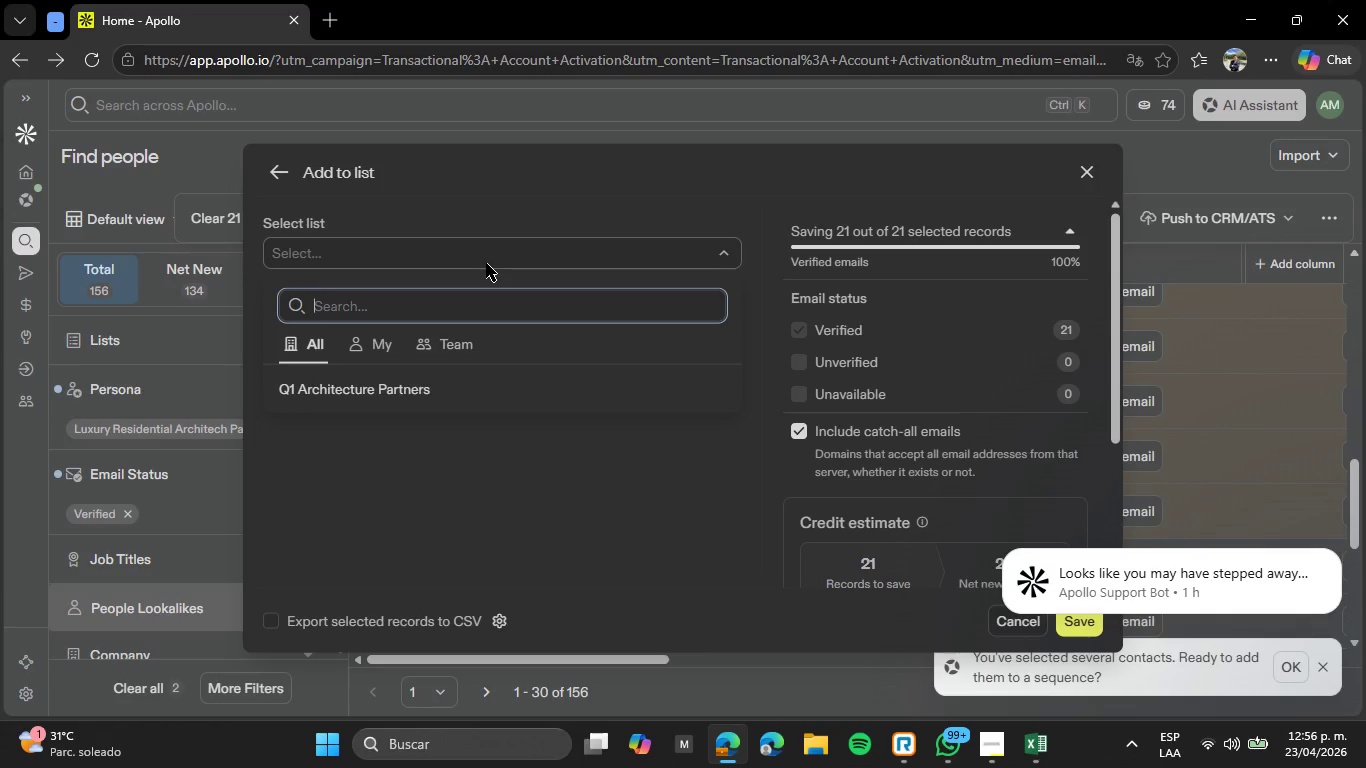 
scroll: coordinate [399, 382], scroll_direction: up, amount: 1.0
 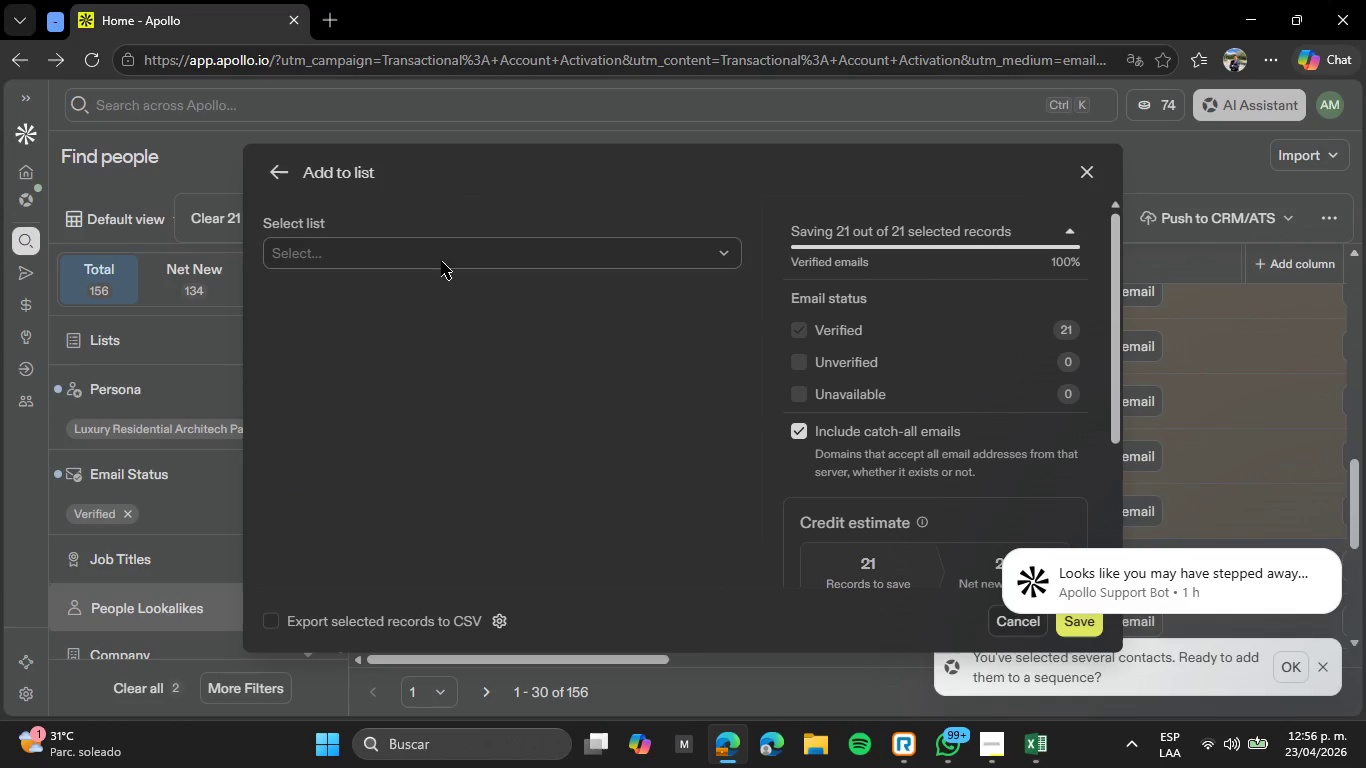 
wait(5.25)
 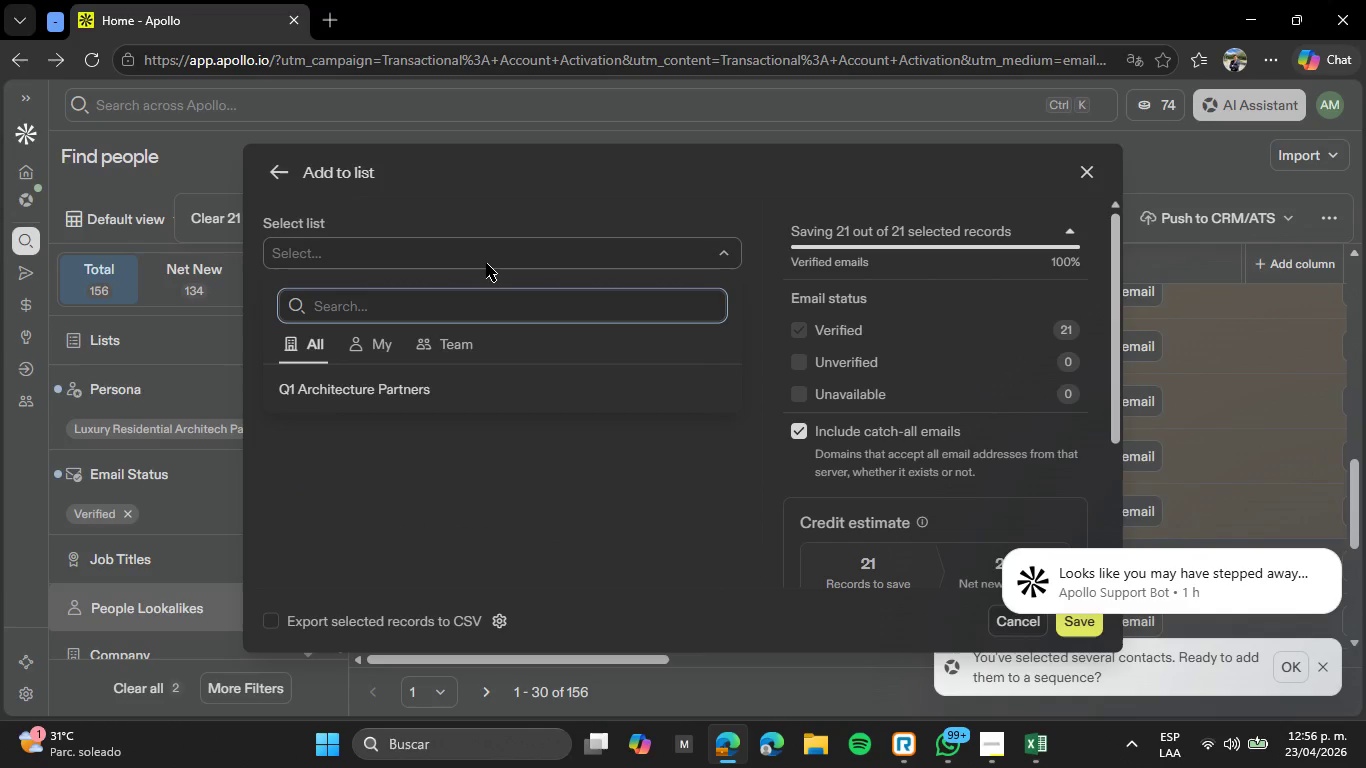 
type(Q1 Architecture Partners )
 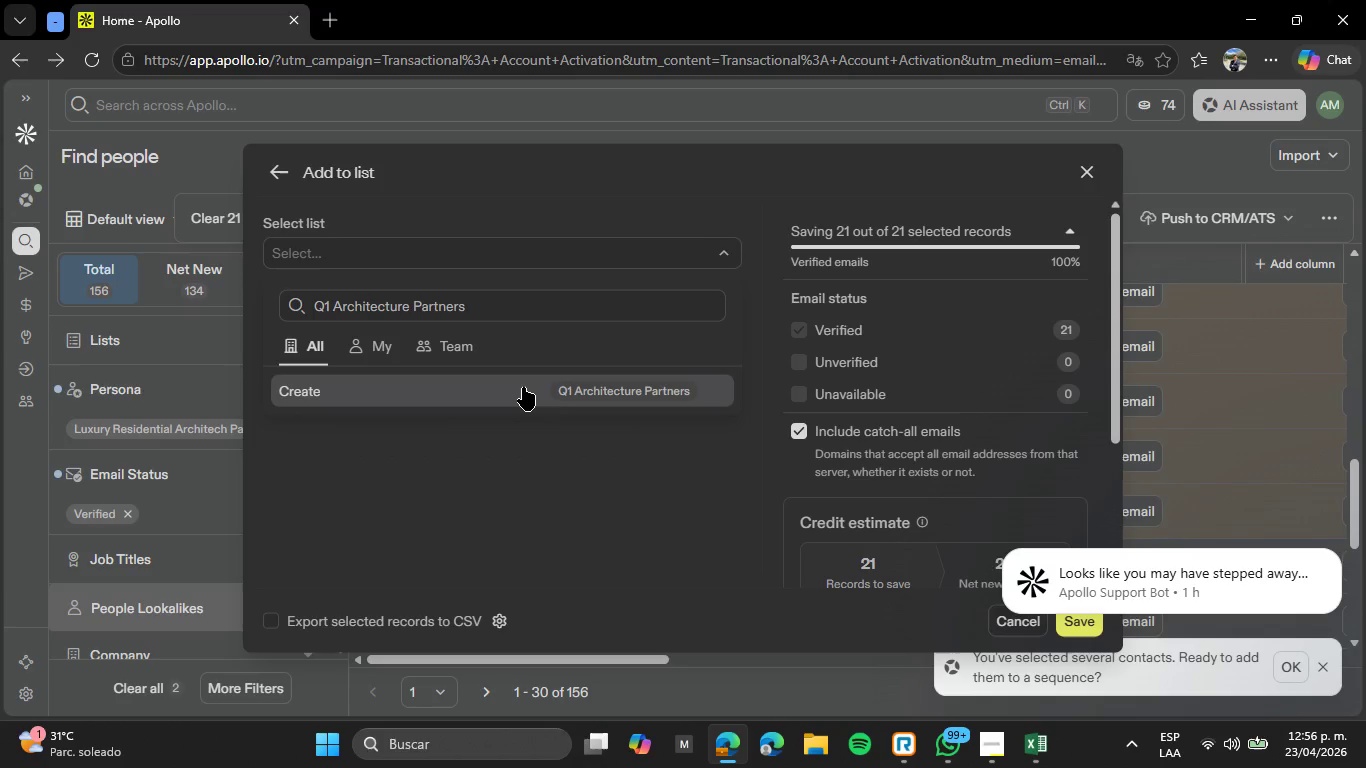 
left_click([523, 387])
 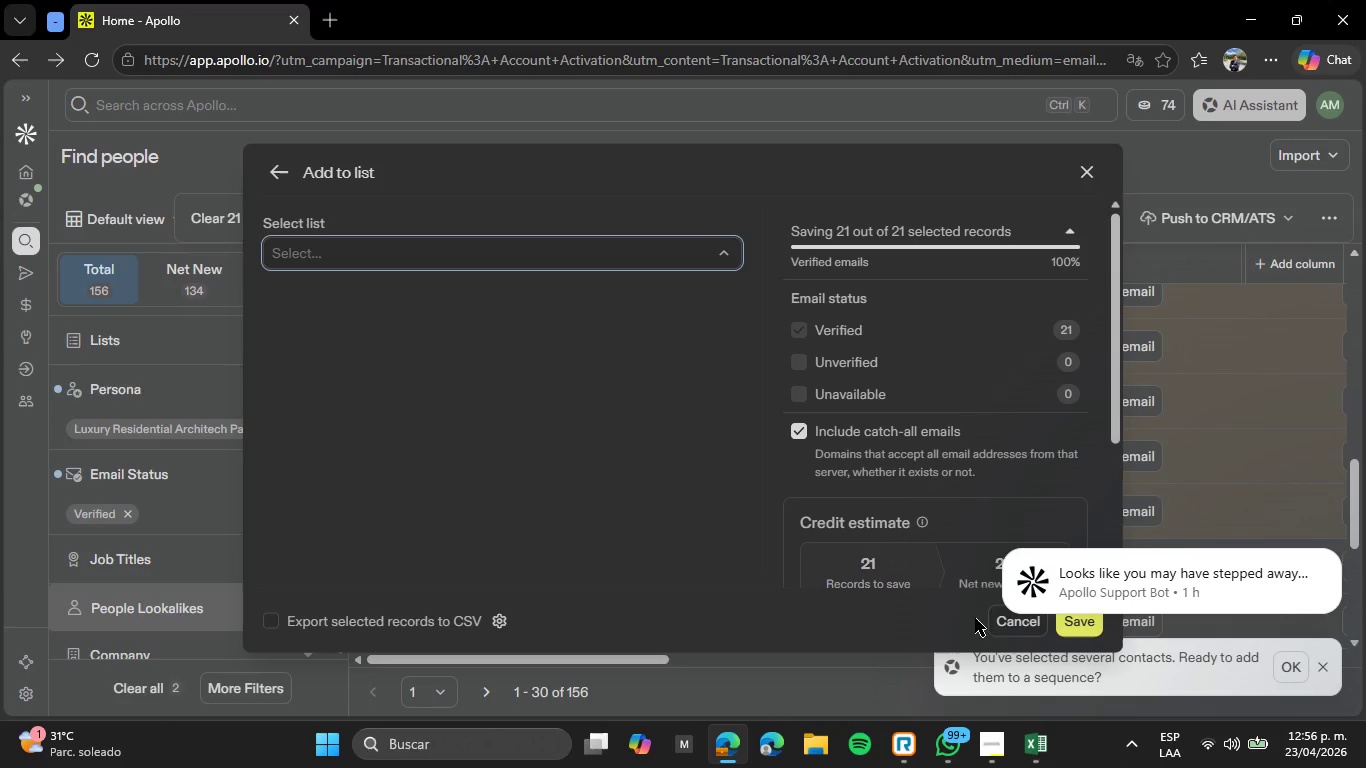 
wait(5.83)
 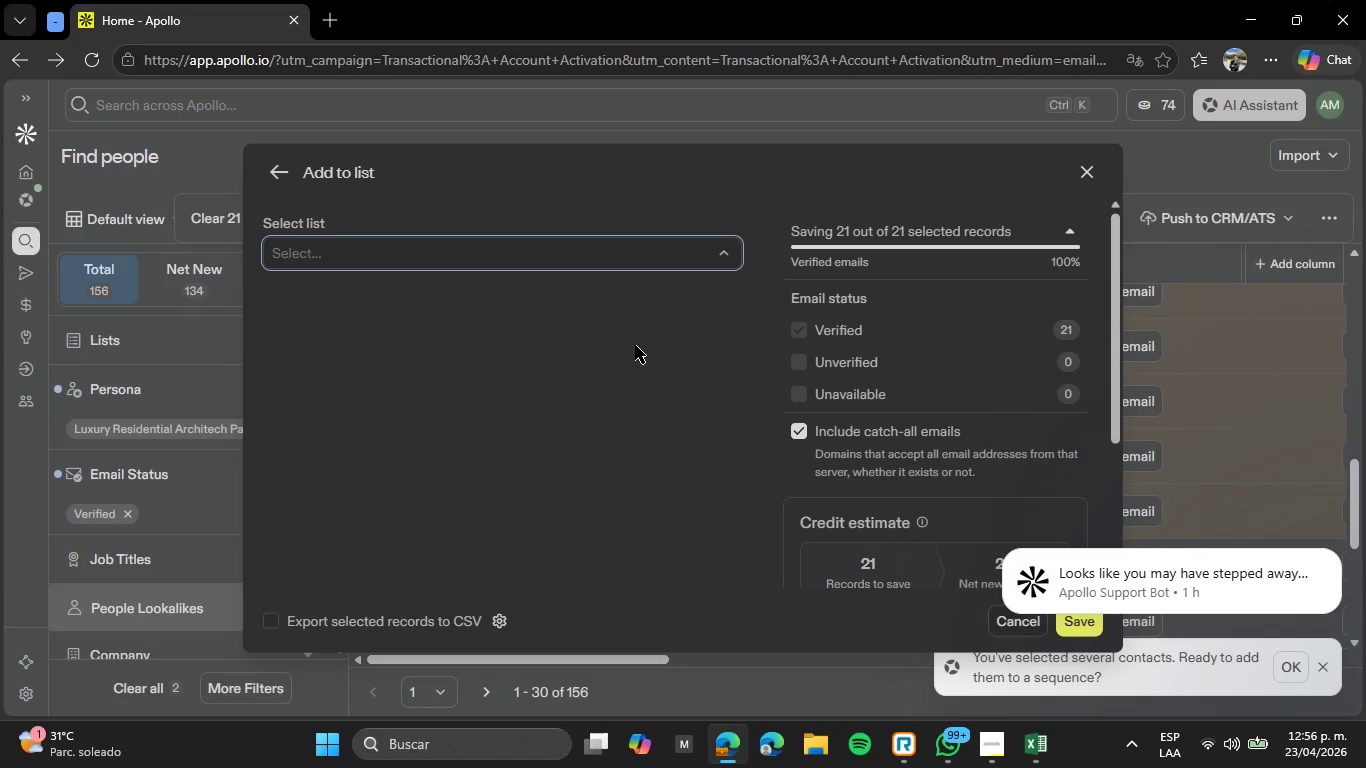 
left_click_drag(start_coordinate=[1096, 631], to_coordinate=[1133, 642])
 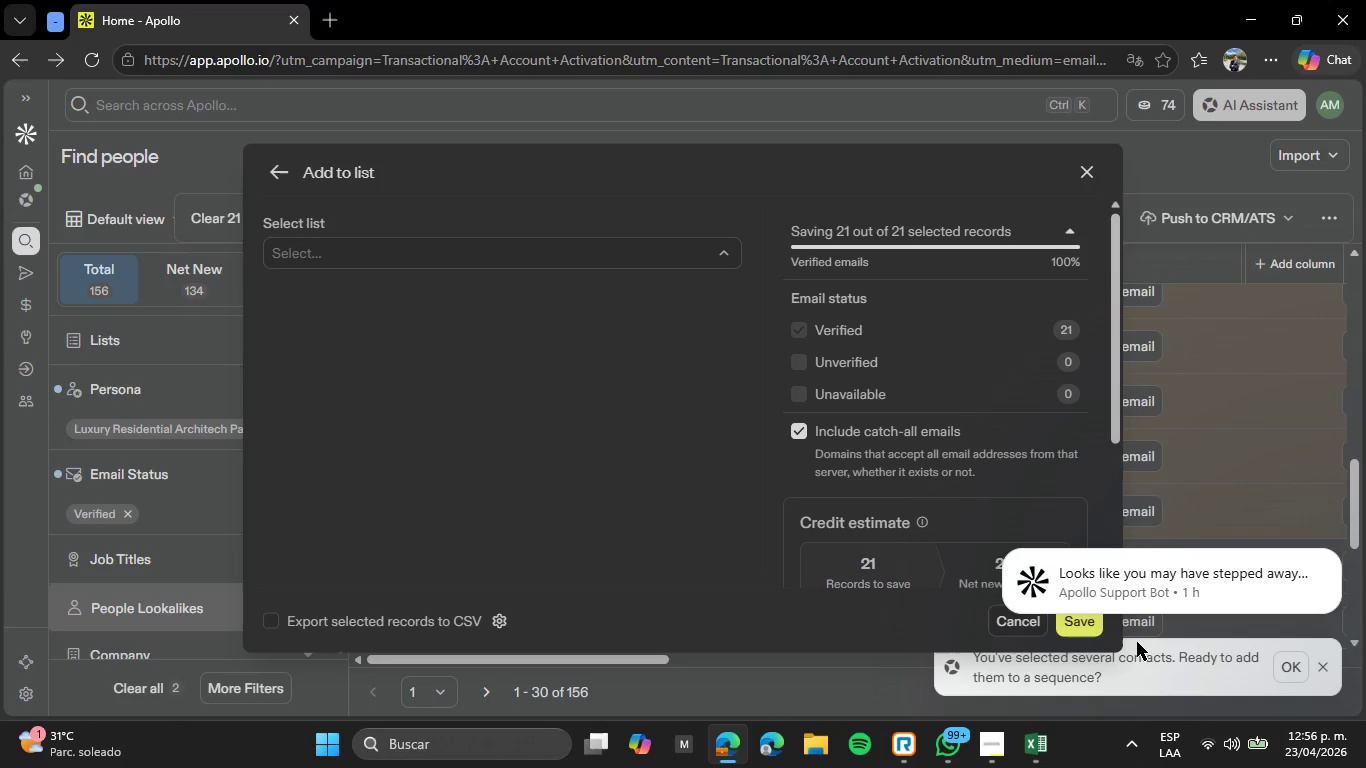 
left_click([1137, 642])
 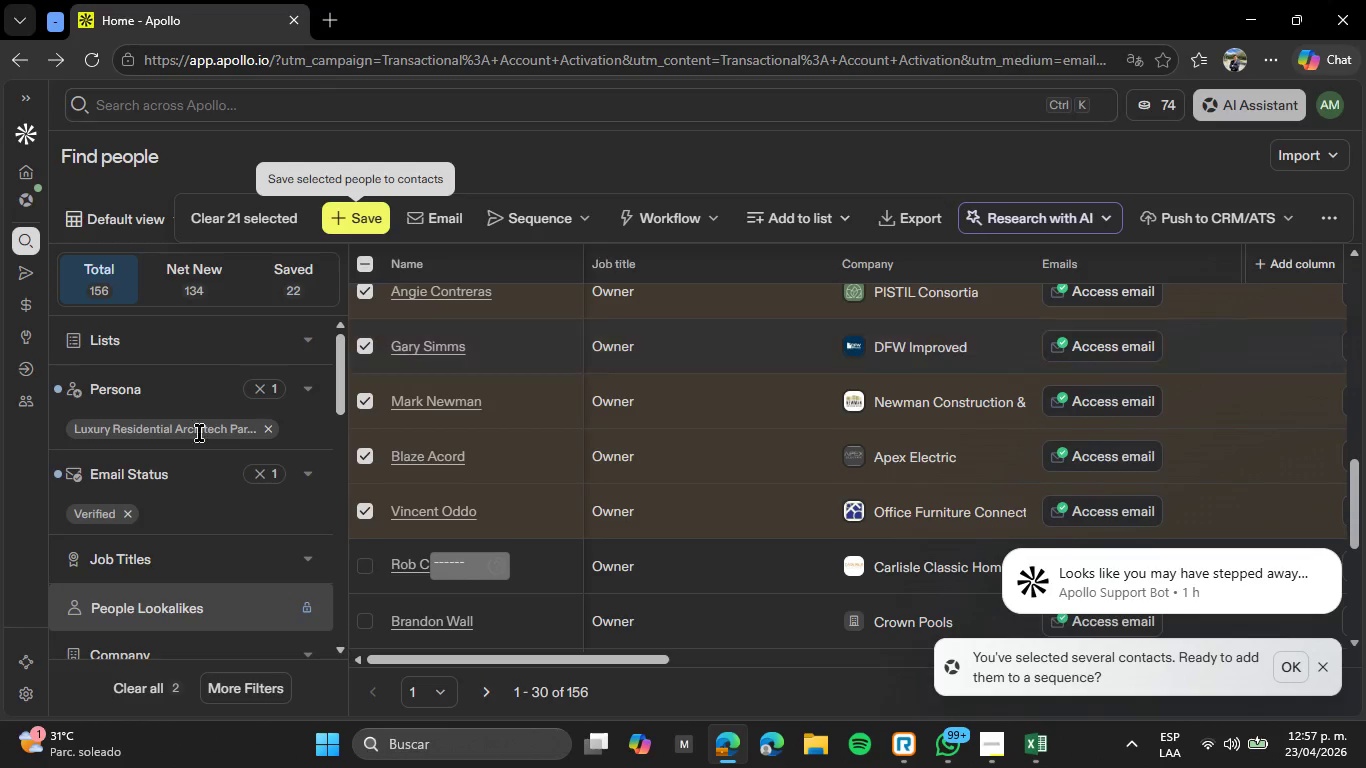 
left_click([307, 281])
 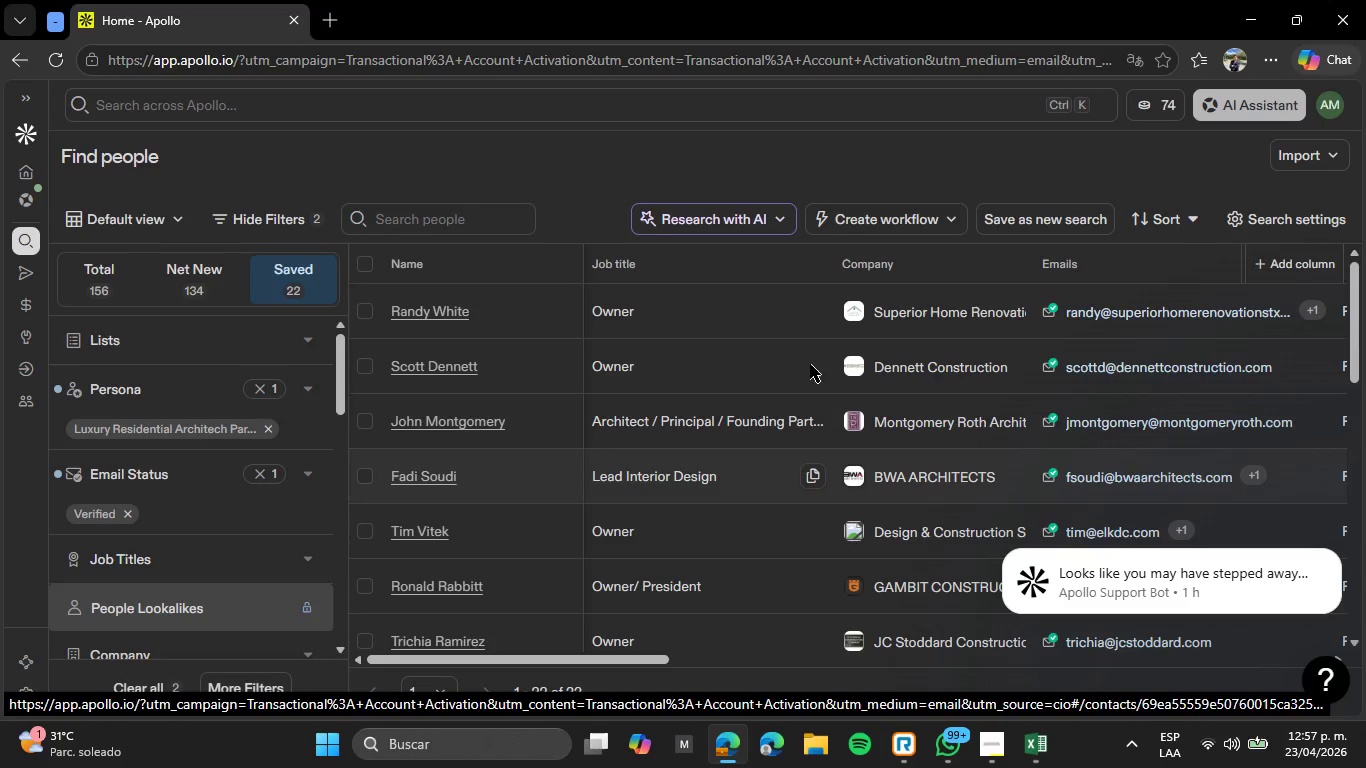 
wait(7.42)
 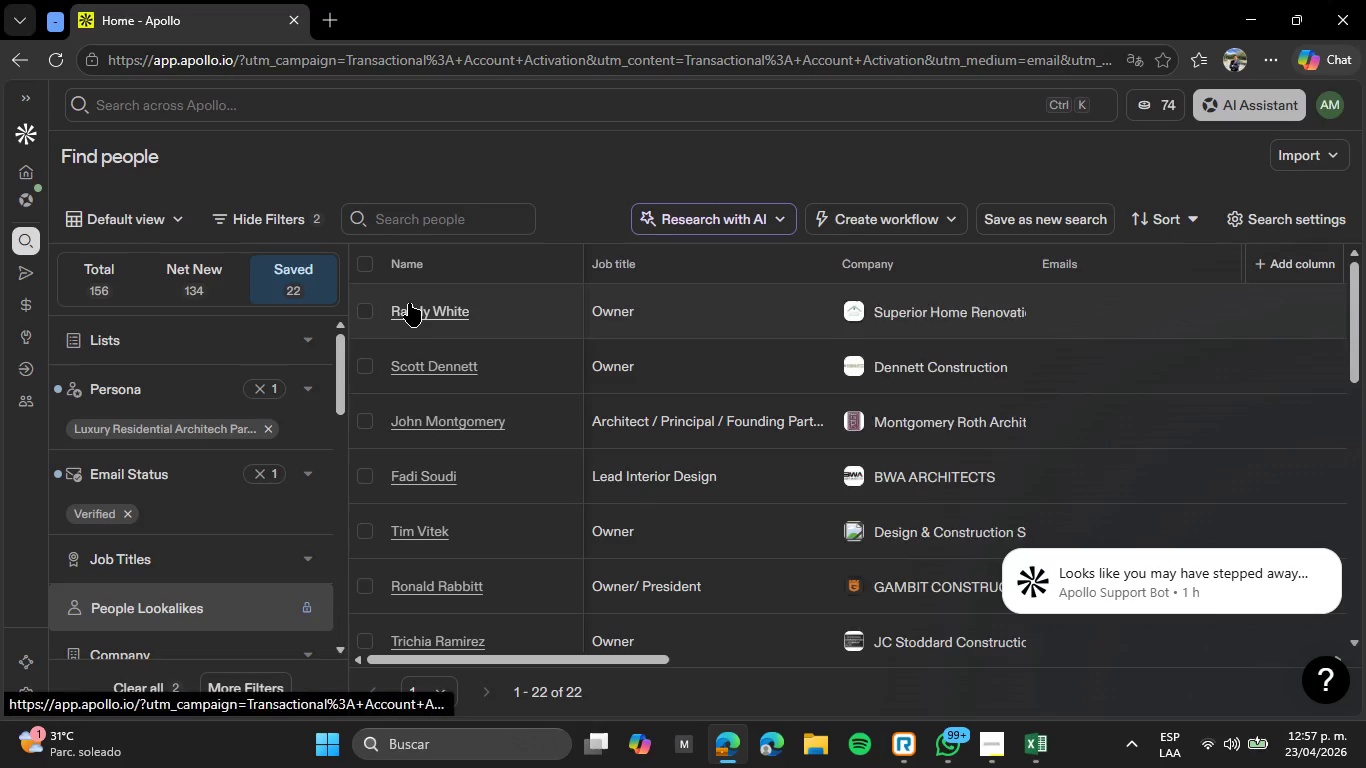 
left_click([306, 209])
 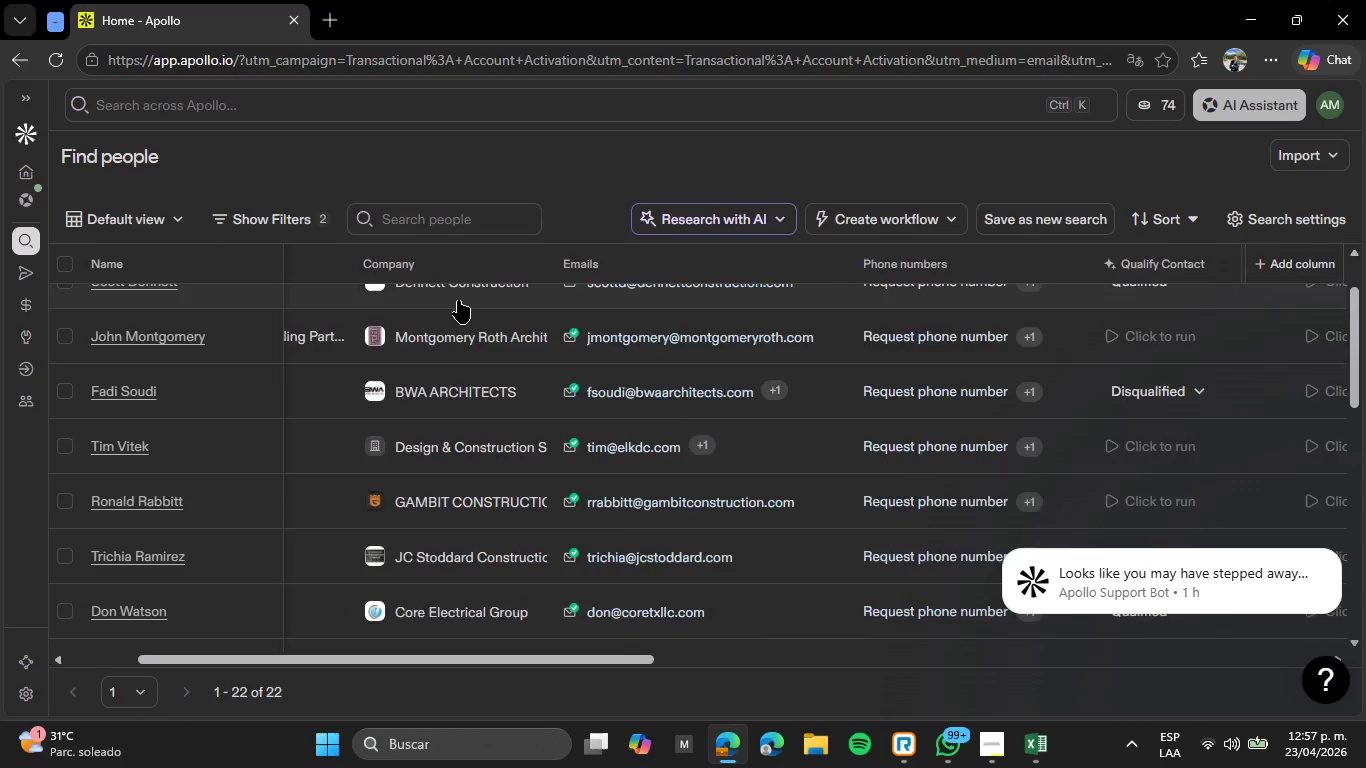 
wait(17.67)
 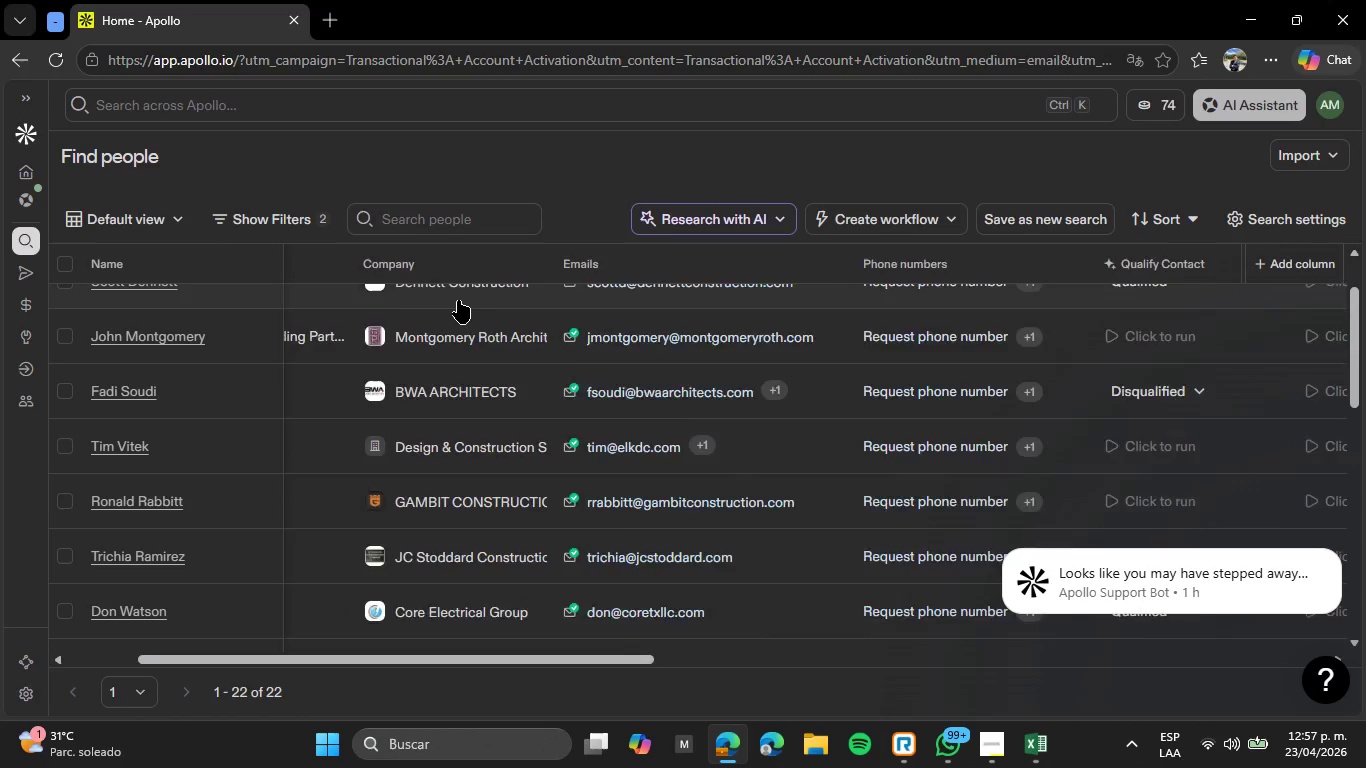 
mouse_move([869, 416])
 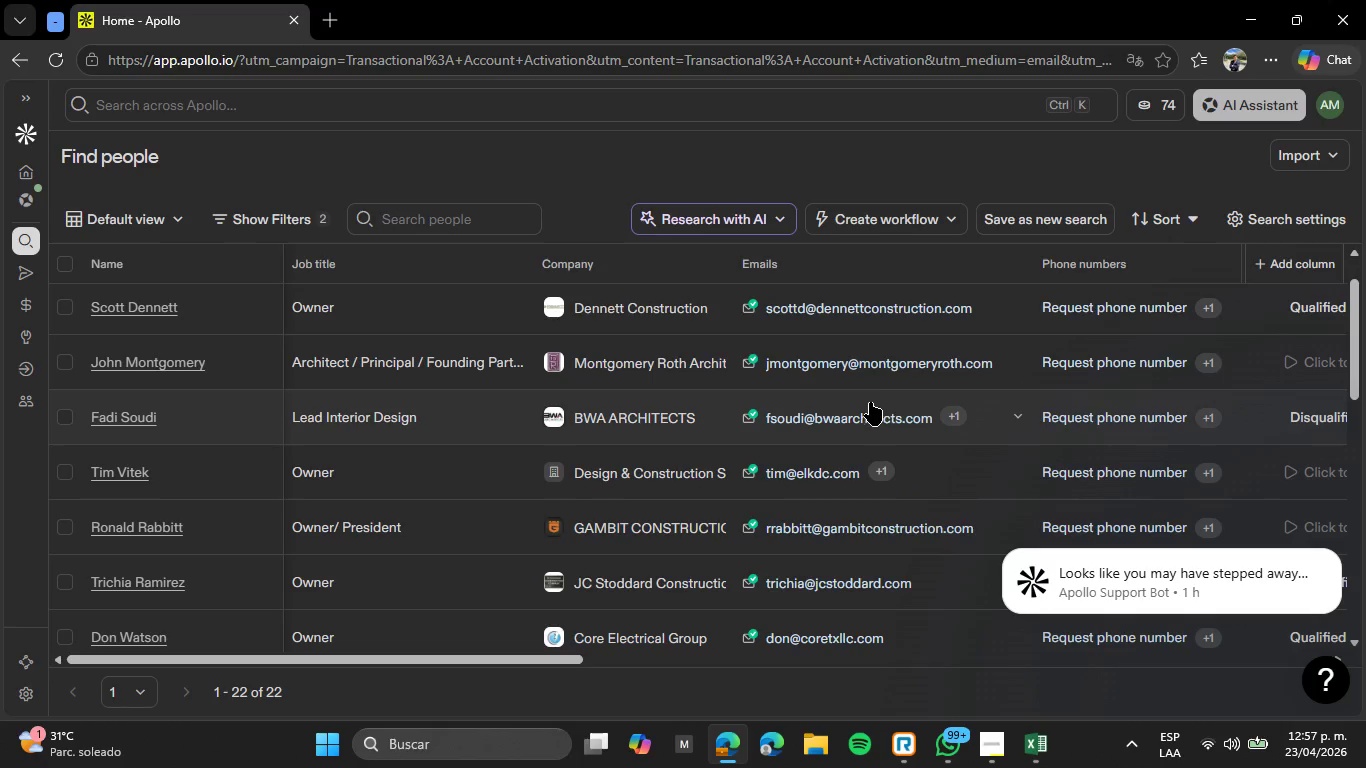 
mouse_move([844, 406])
 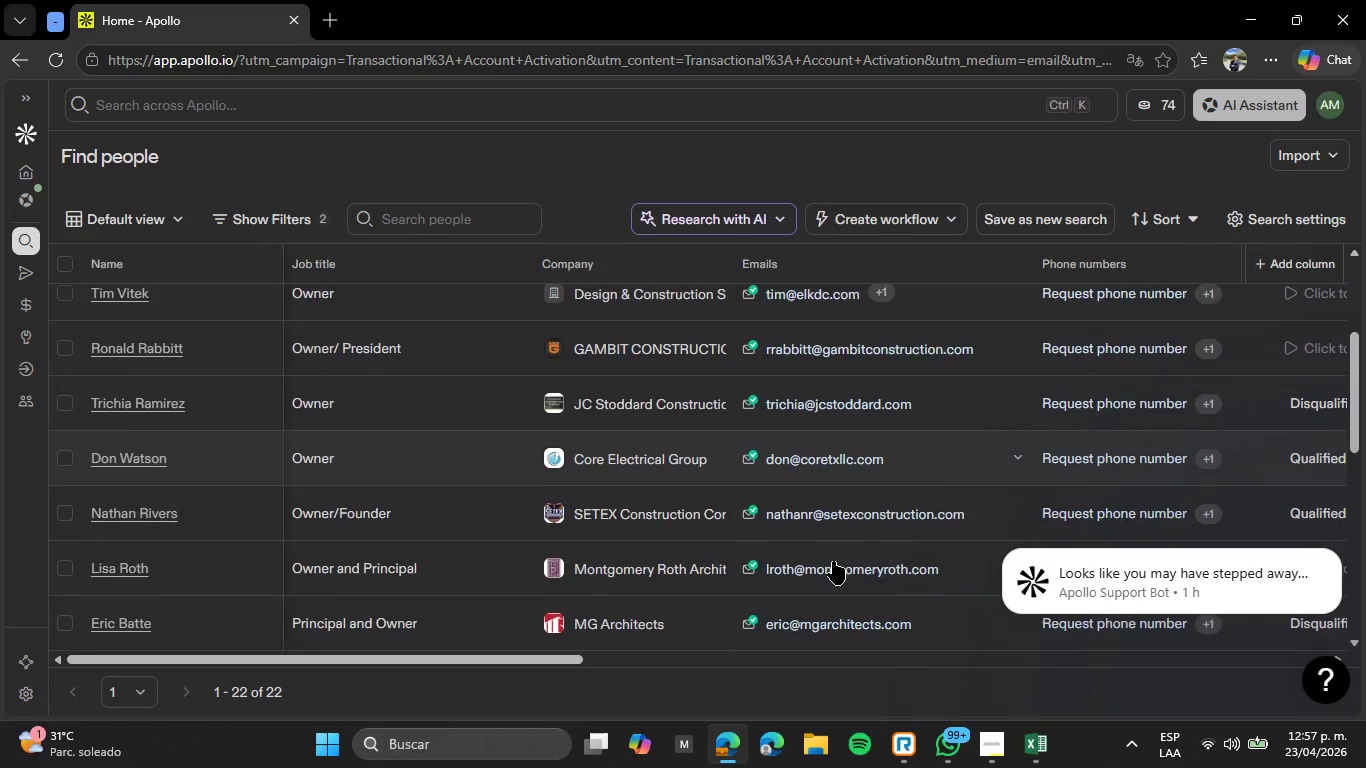 
wait(10.07)
 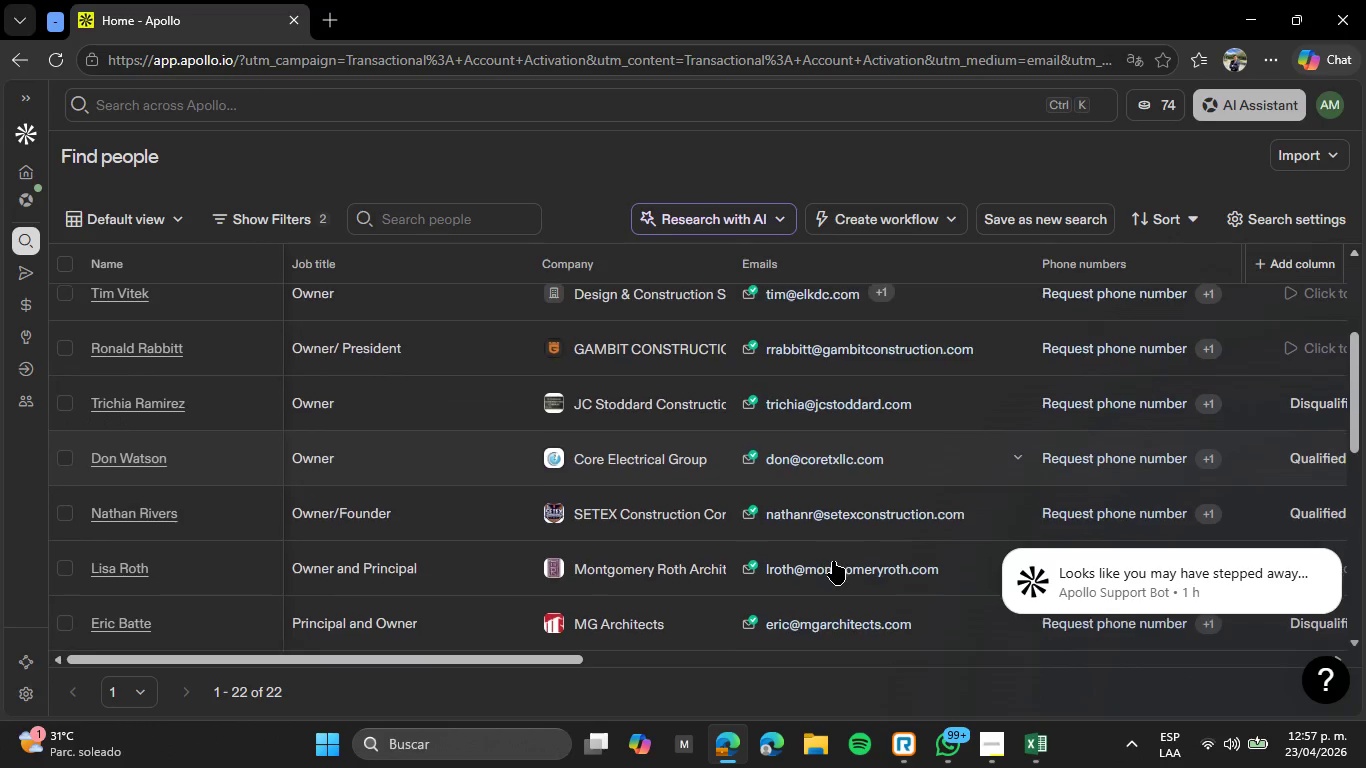 
mouse_move([795, 496])
 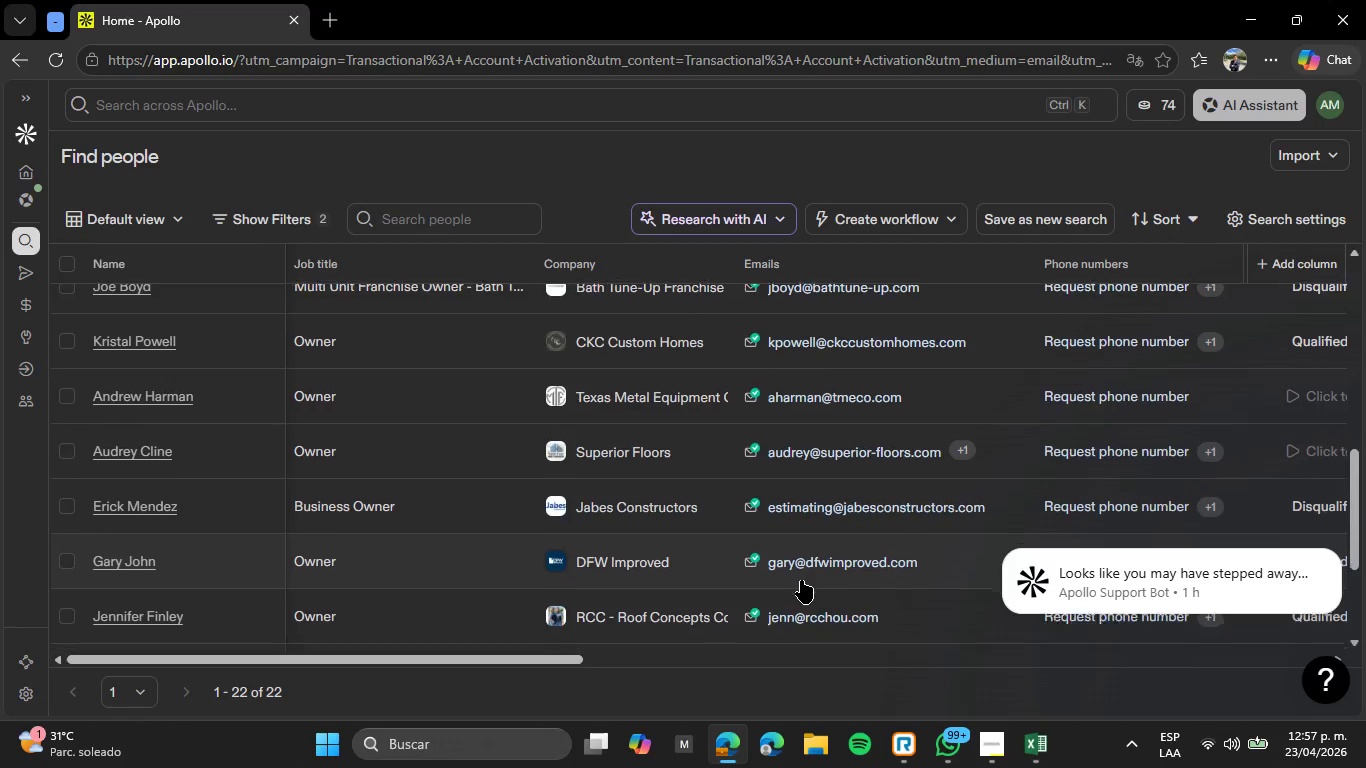 
wait(5.03)
 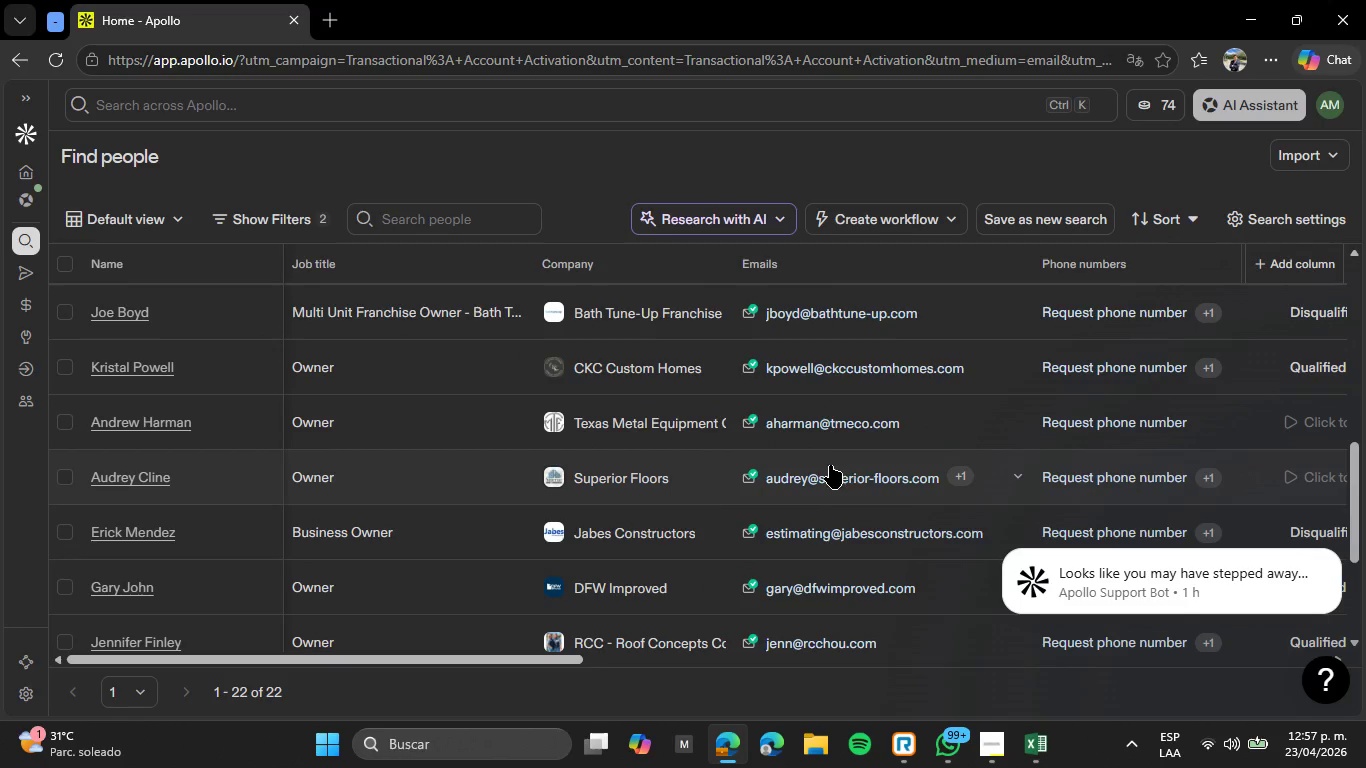 
mouse_move([826, 611])
 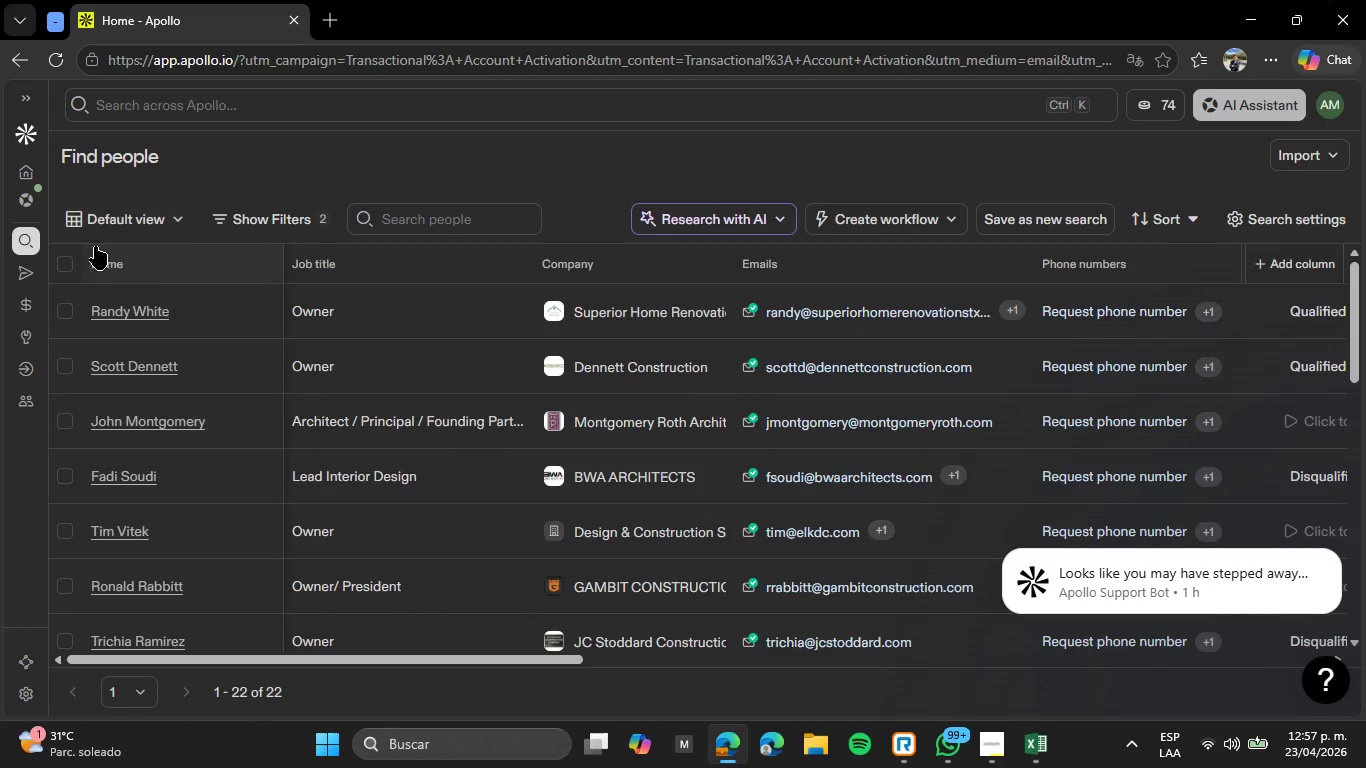 
wait(6.39)
 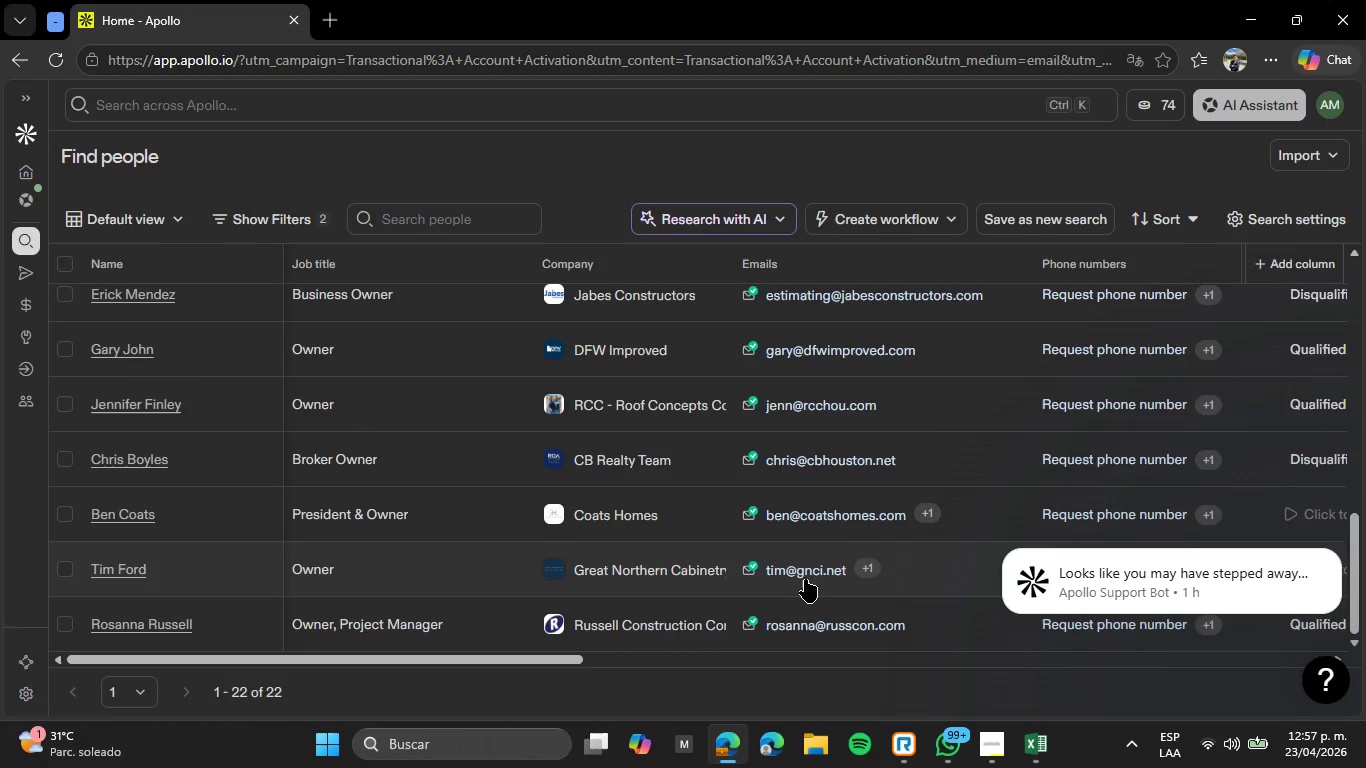 
left_click([65, 262])
 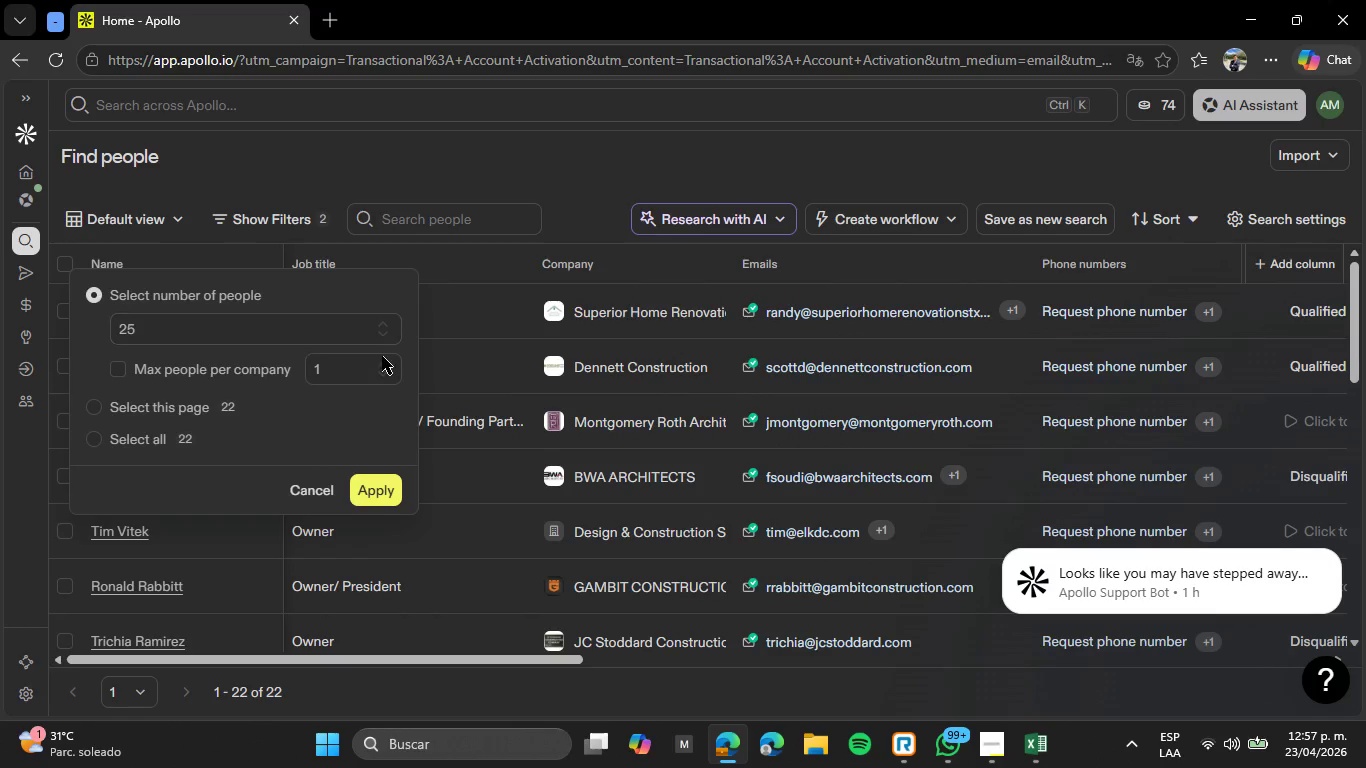 
left_click([379, 489])
 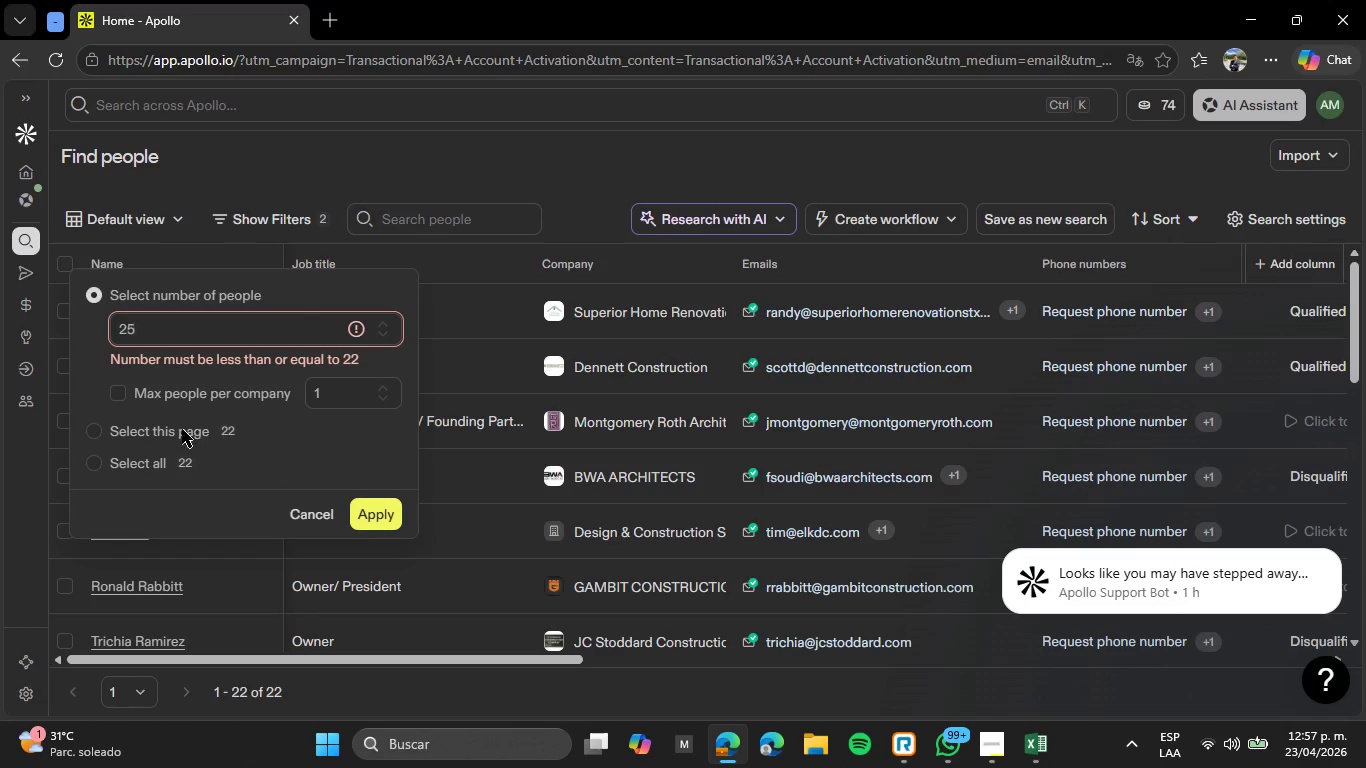 
left_click([167, 426])
 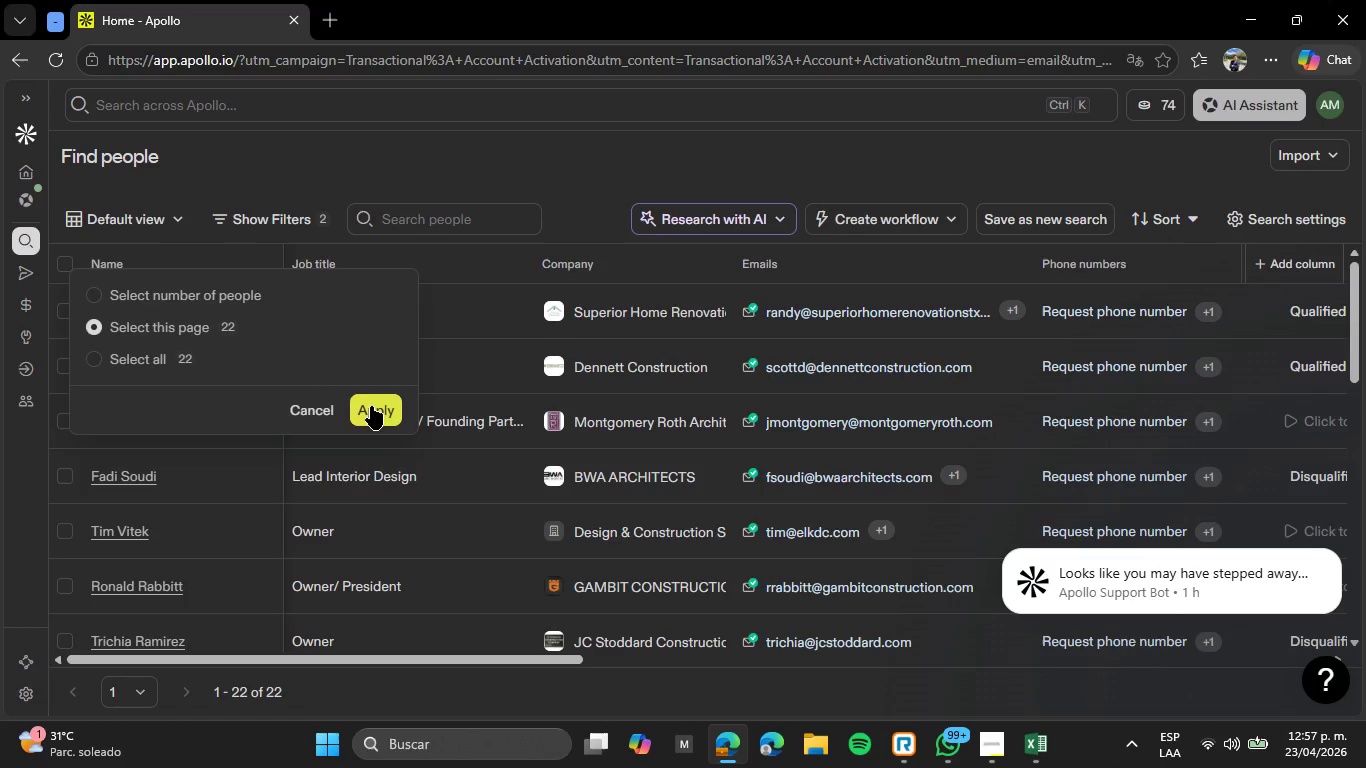 
left_click([376, 409])
 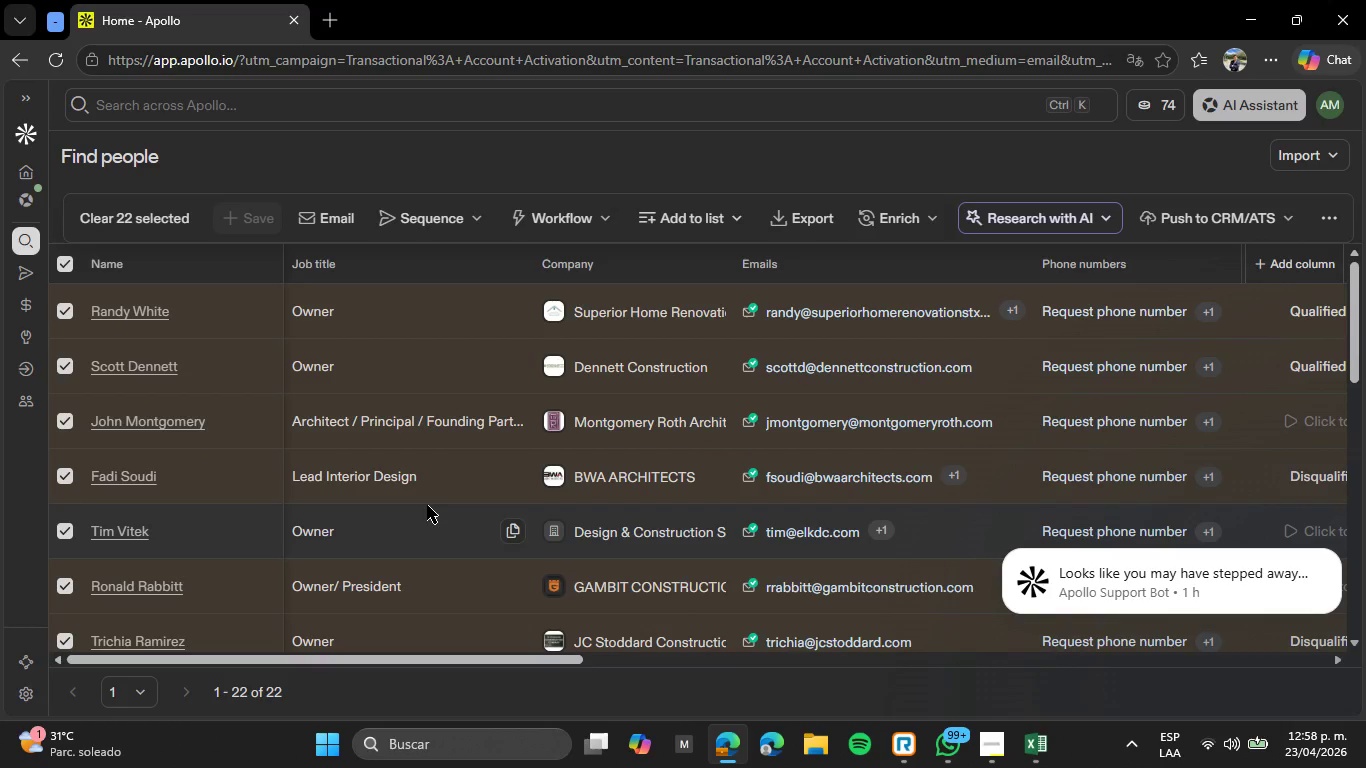 
mouse_move([795, 222])
 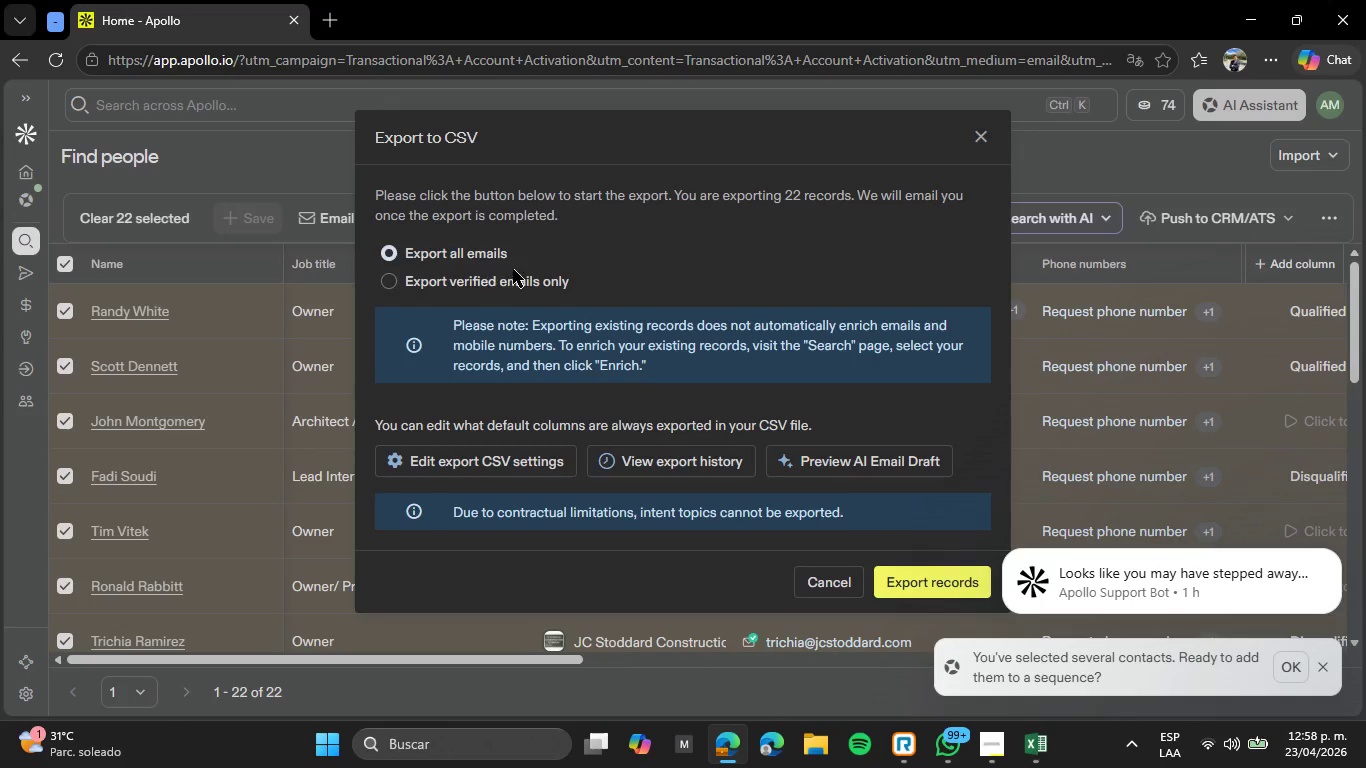 
wait(7.14)
 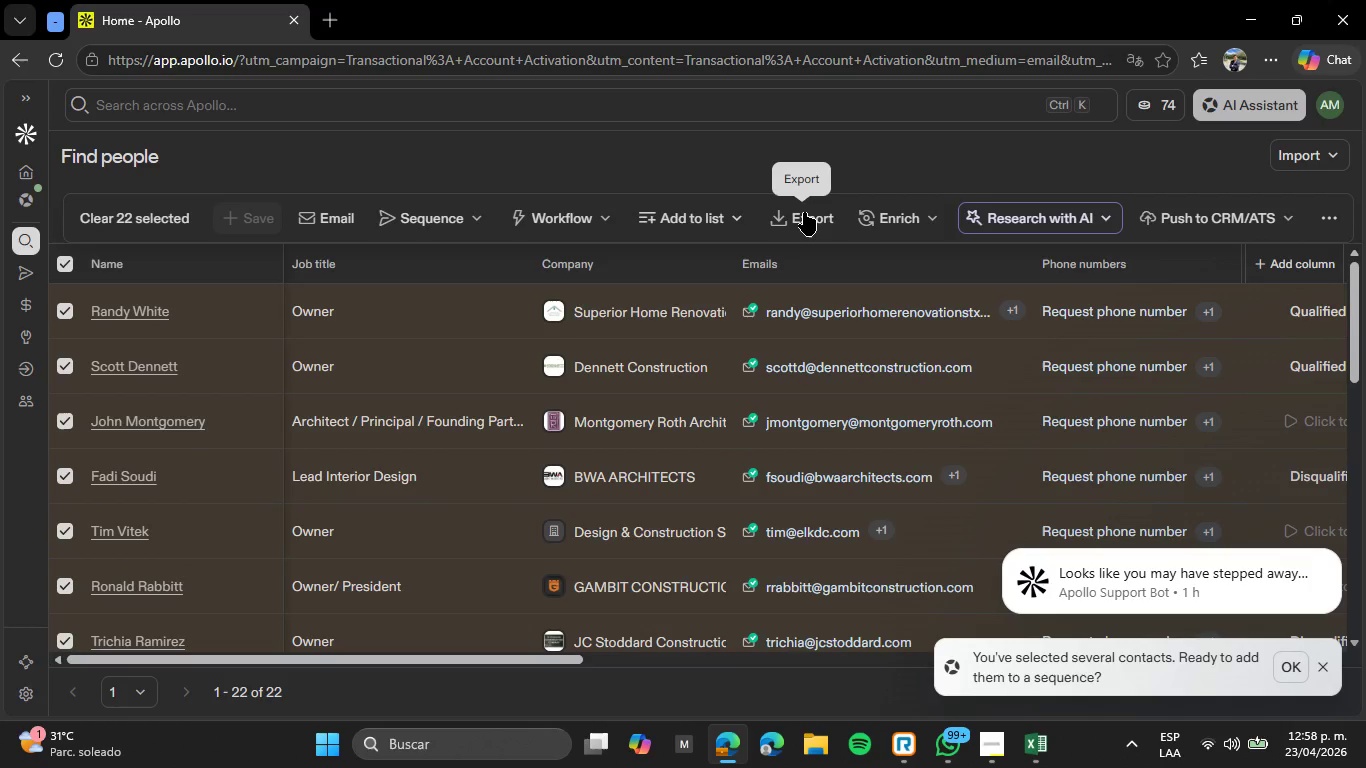 
left_click([941, 568])
 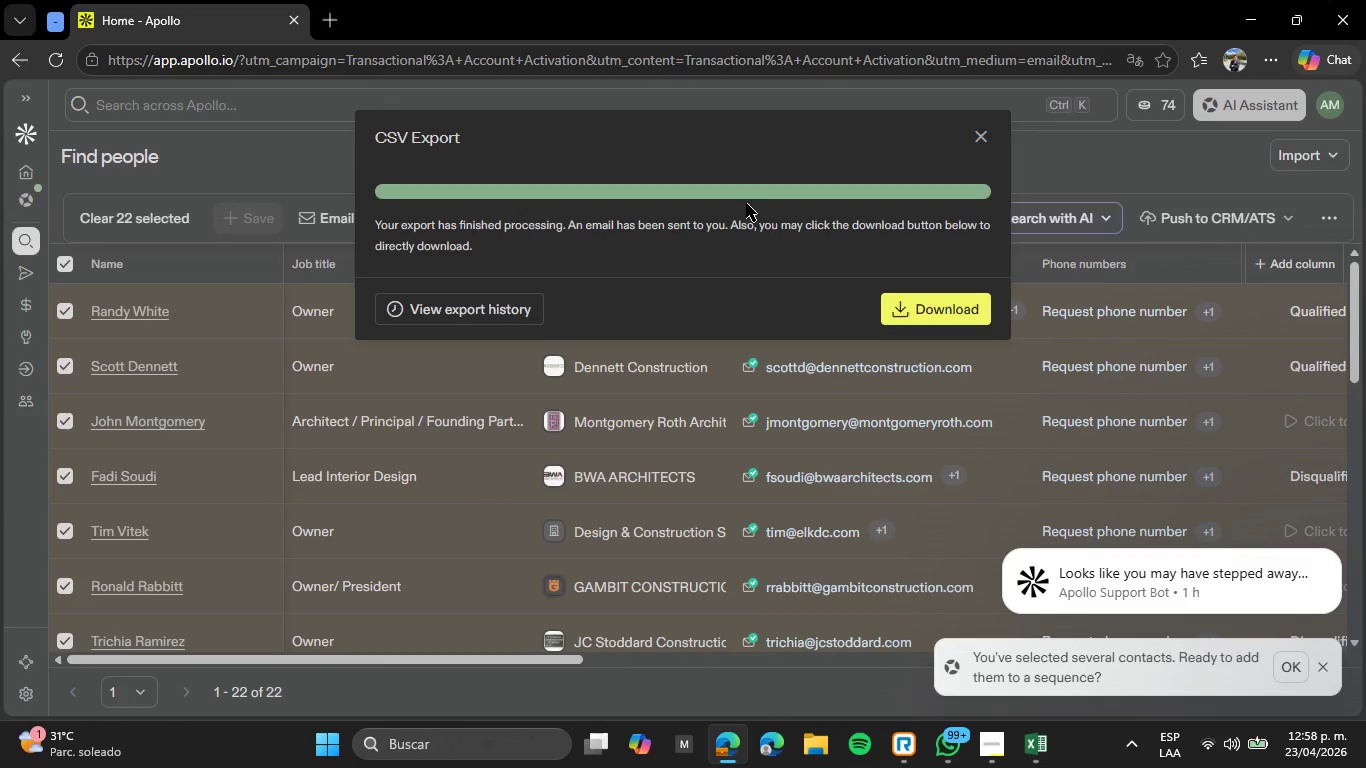 
wait(5.56)
 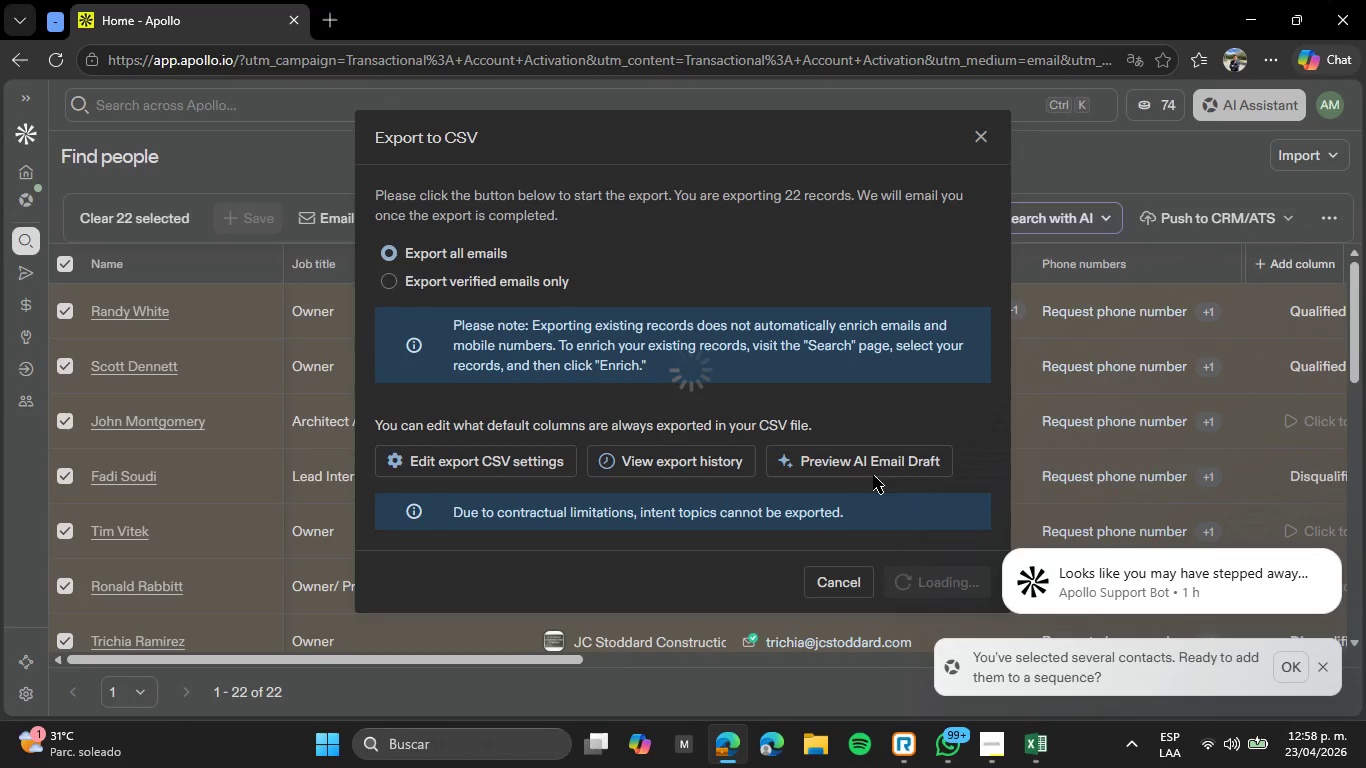 
left_click([947, 308])
 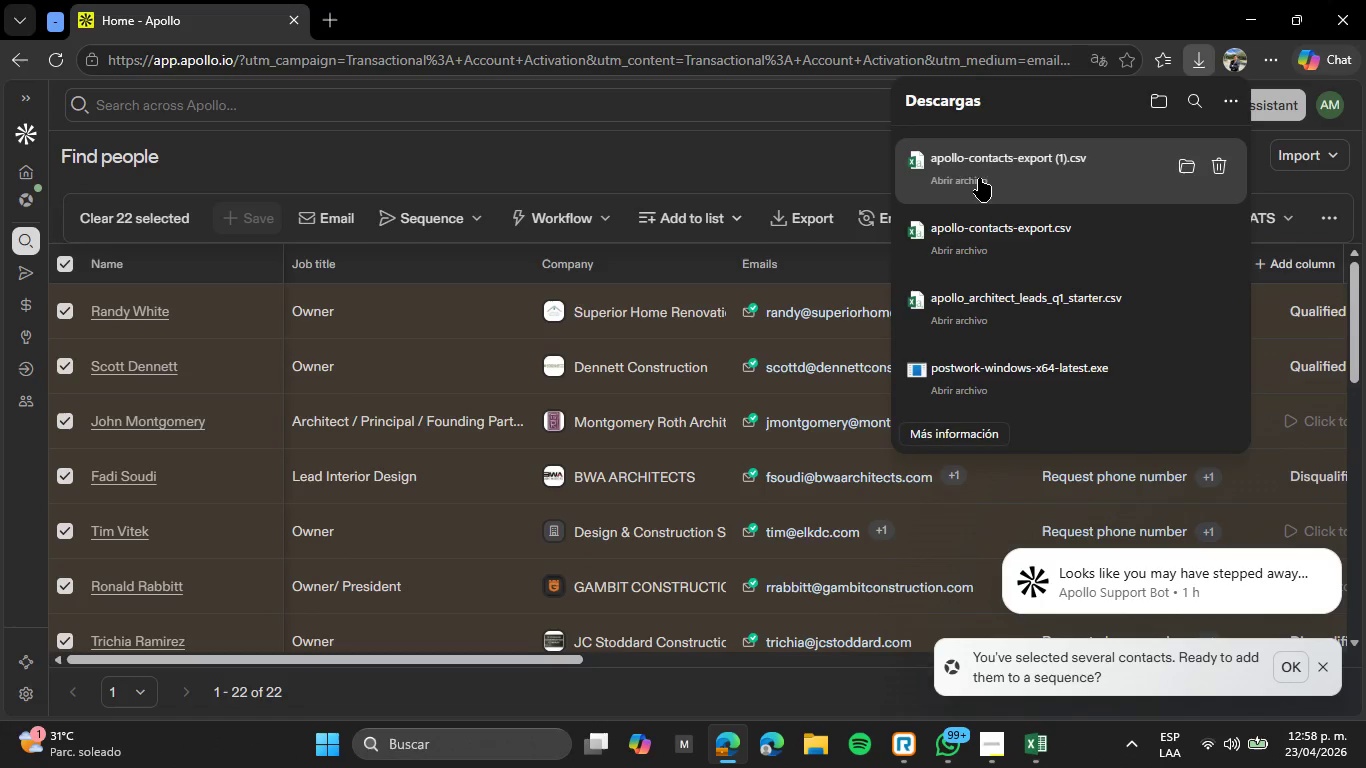 
left_click([959, 180])
 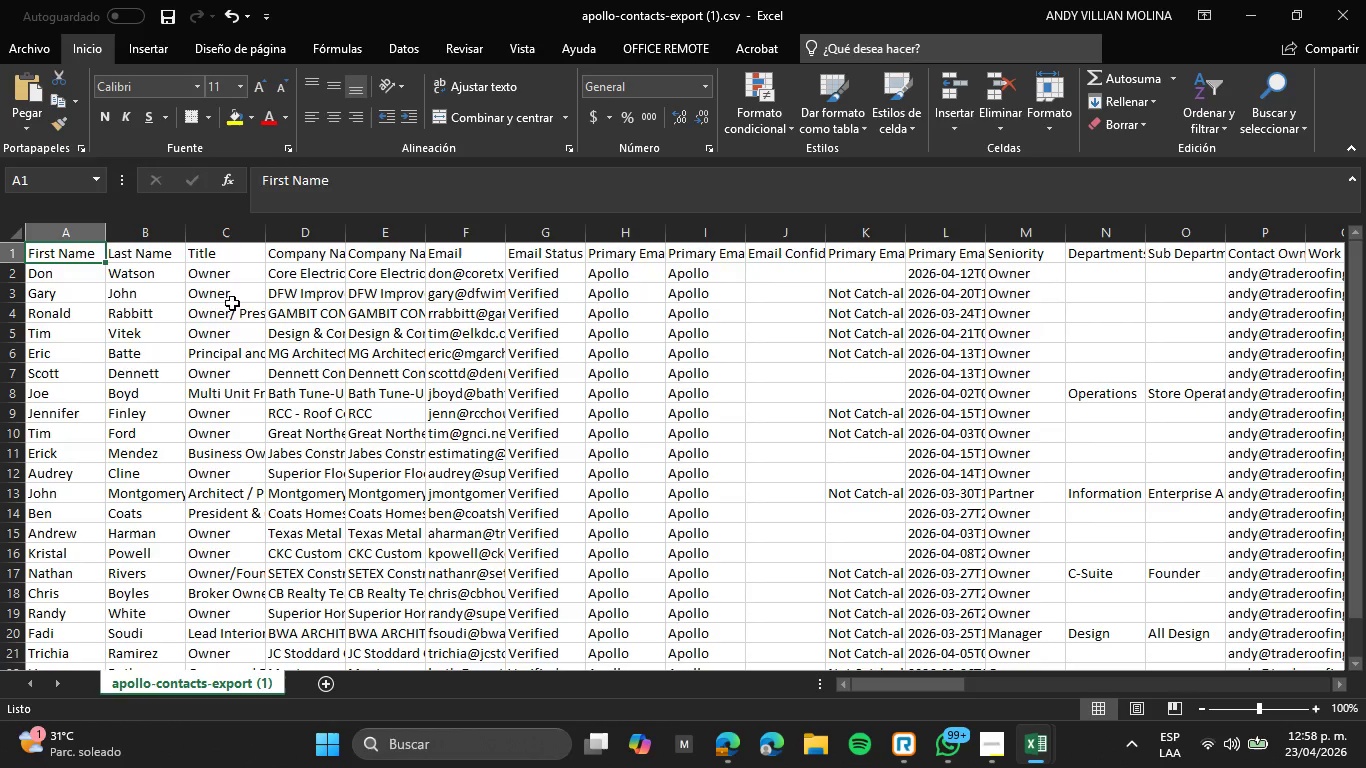 
wait(6.8)
 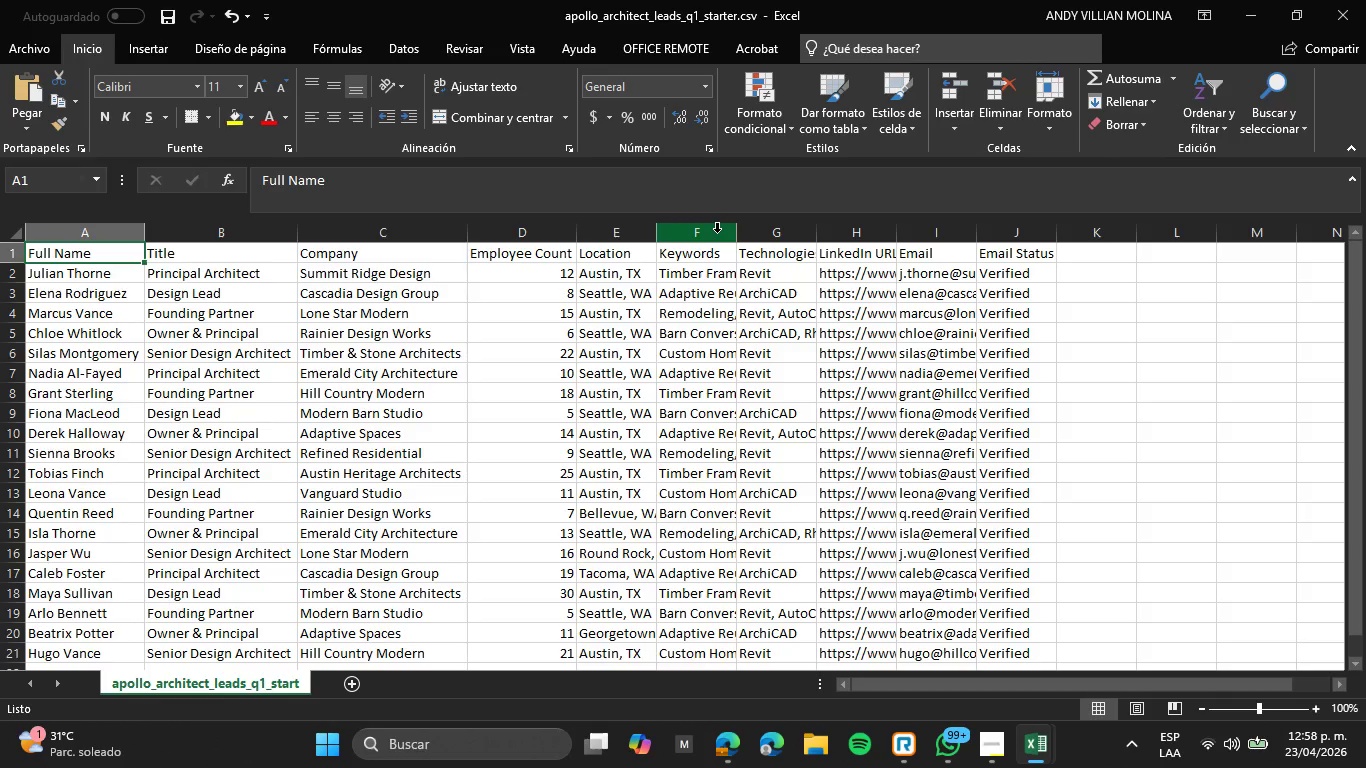 
left_click([75, 267])
 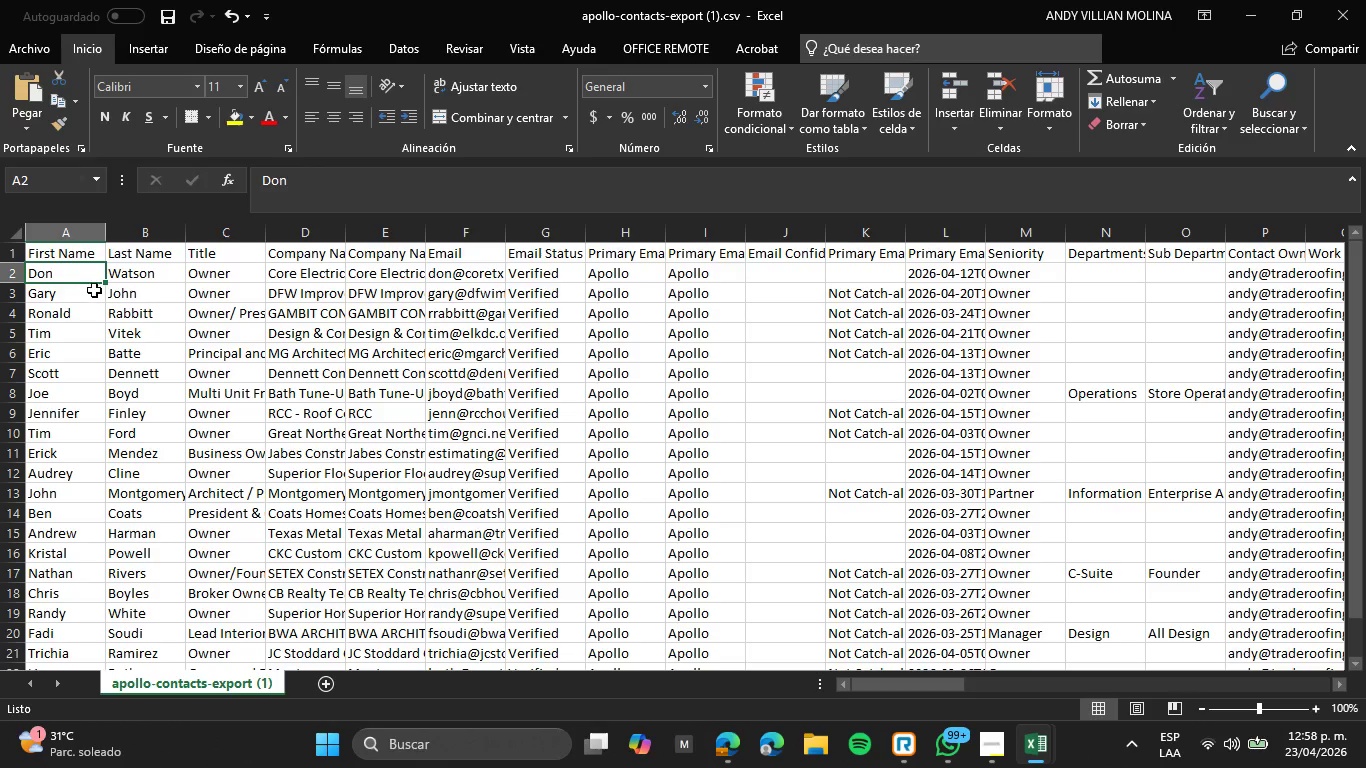 
left_click([95, 290])
 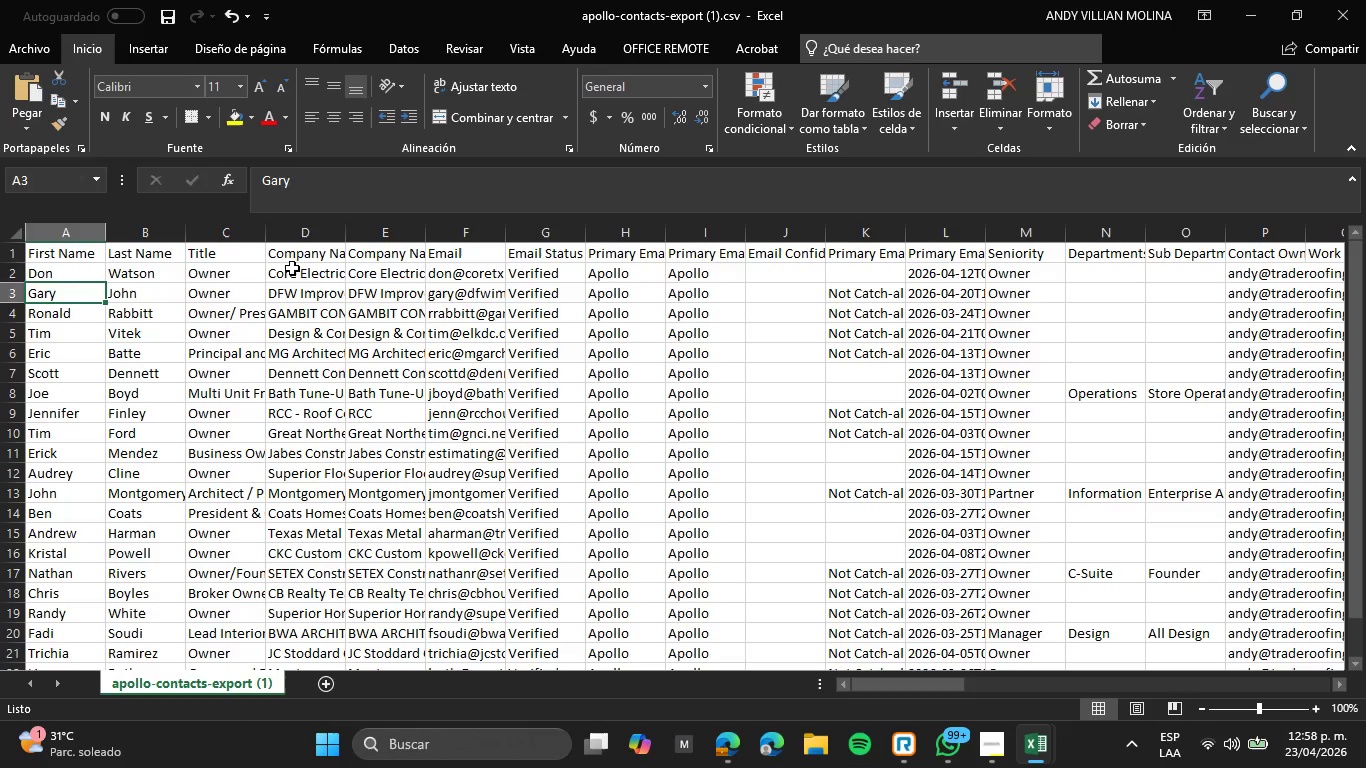 
left_click([292, 268])
 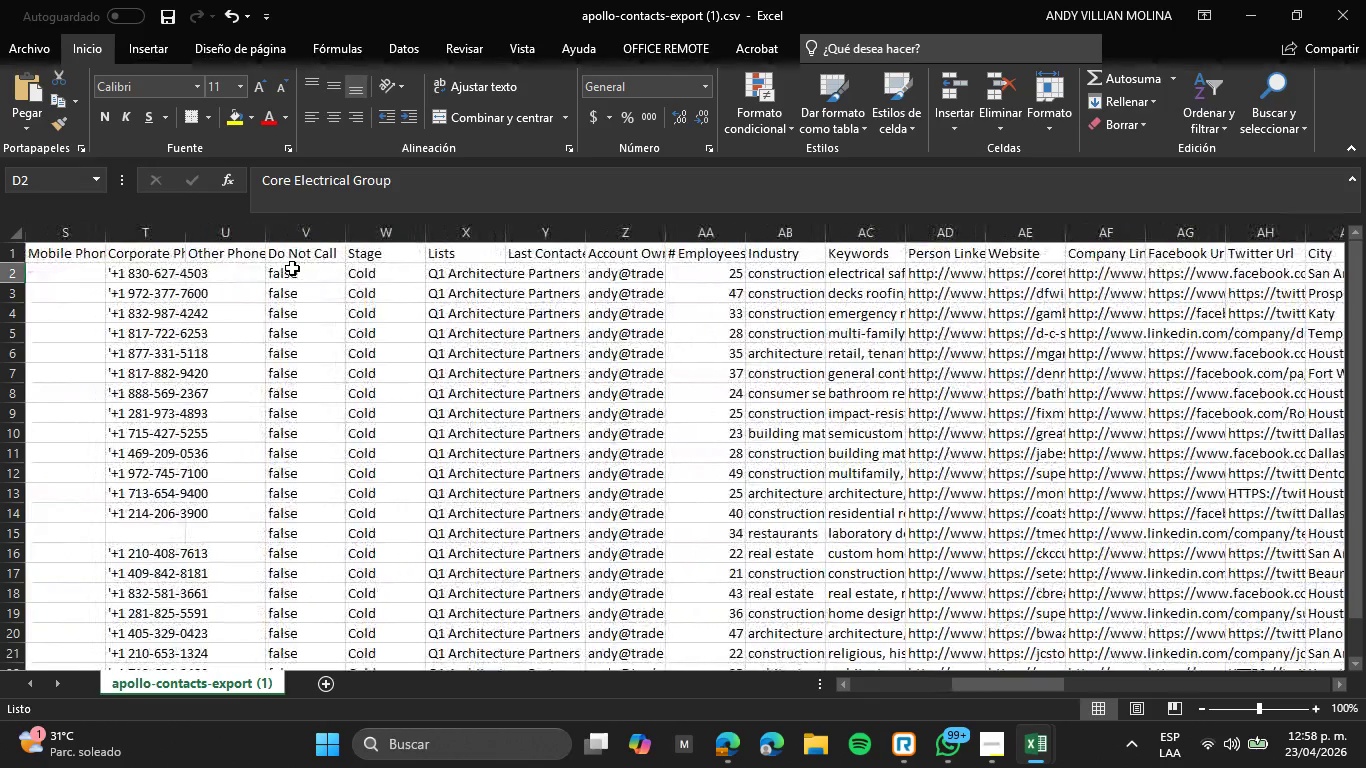 
wait(7.7)
 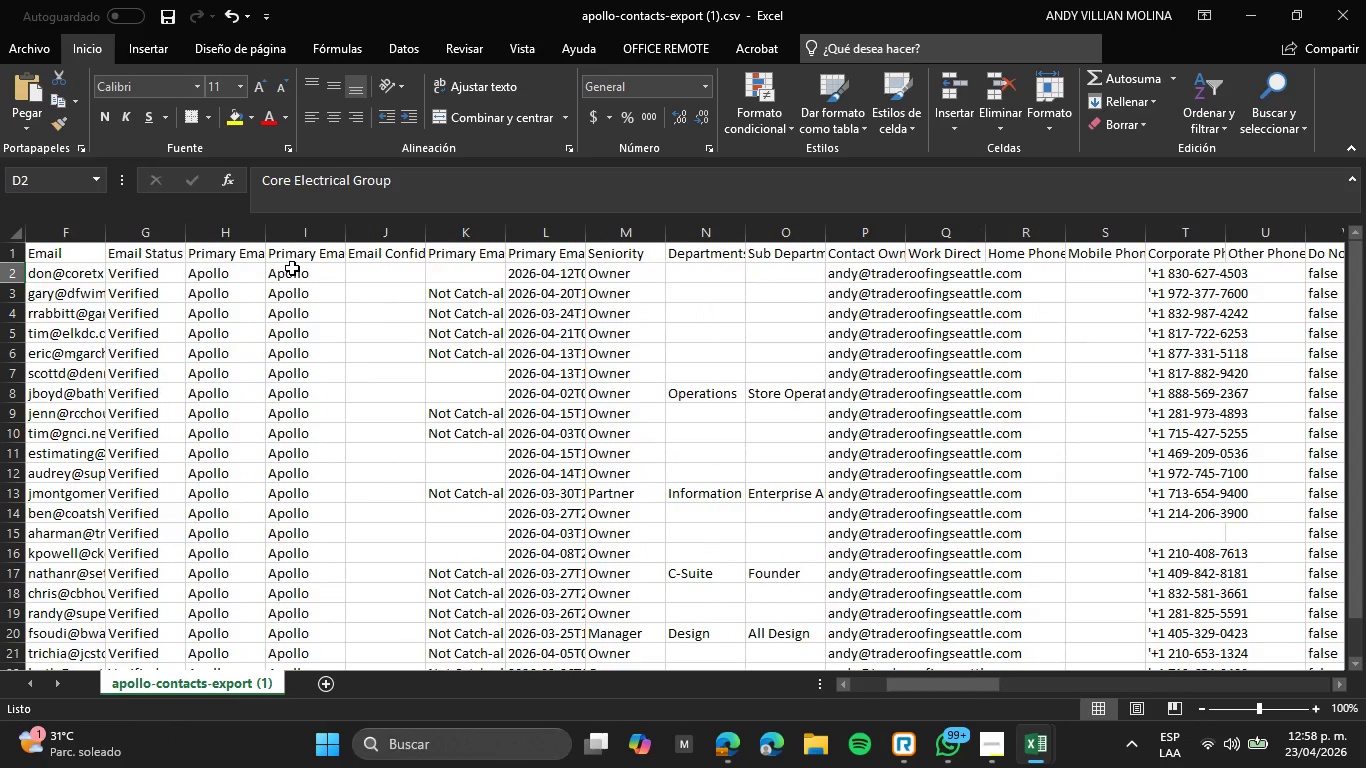 
left_click([1365, 0])
 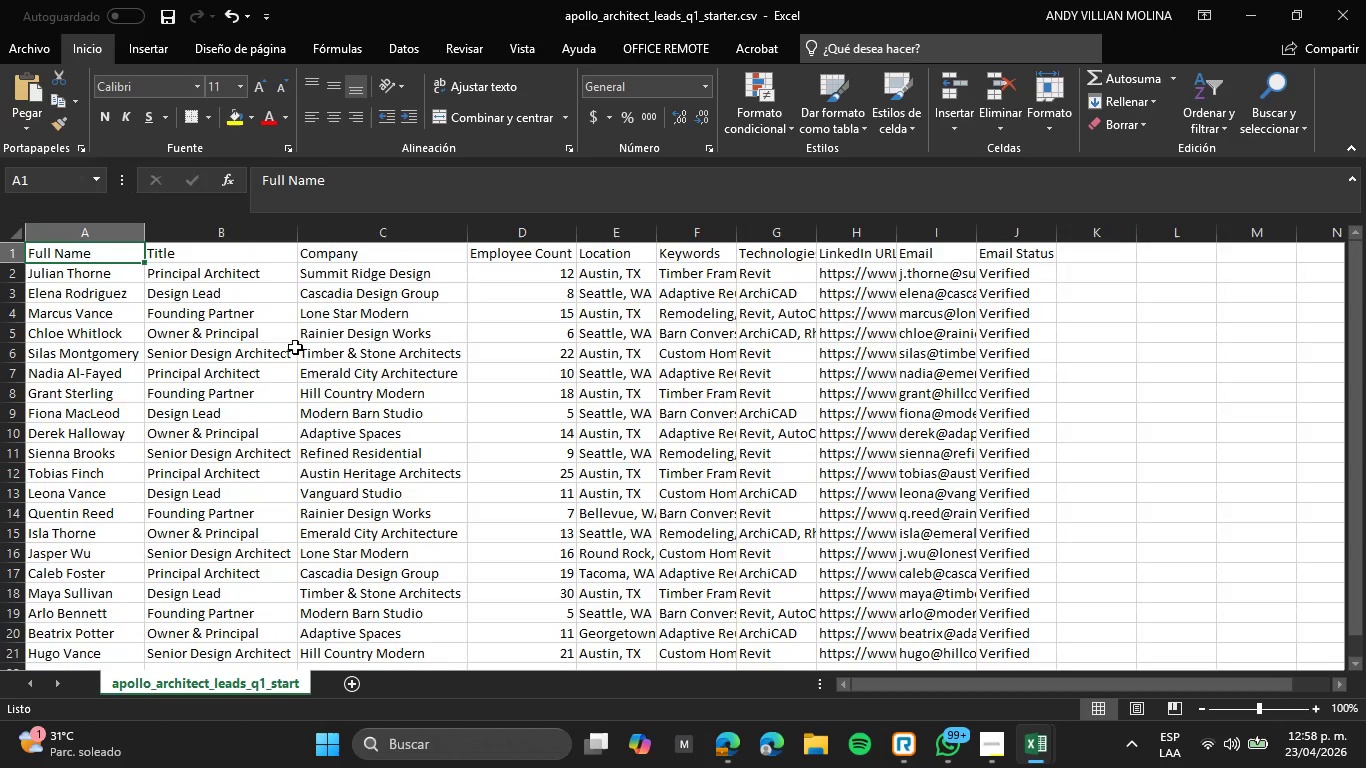 
left_click([64, 276])
 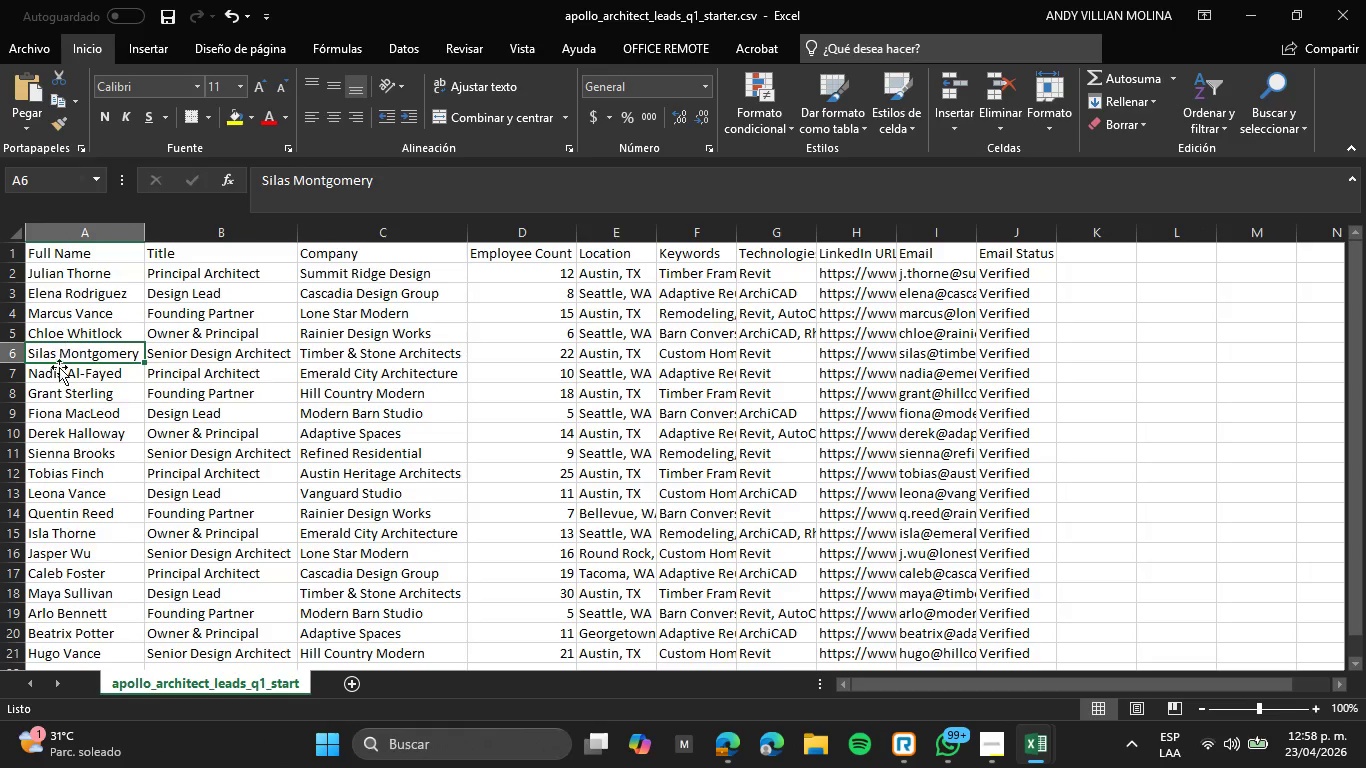 
double_click([63, 416])
 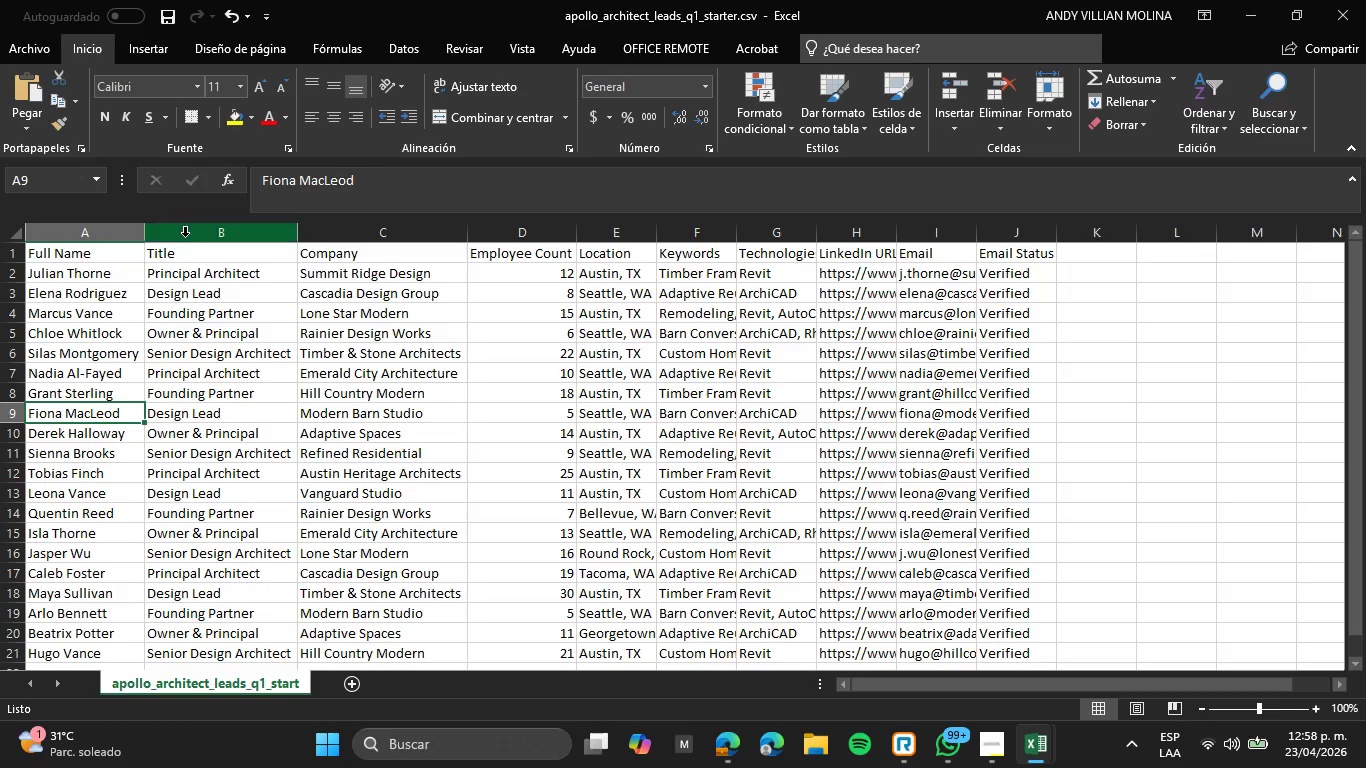 
left_click([183, 248])
 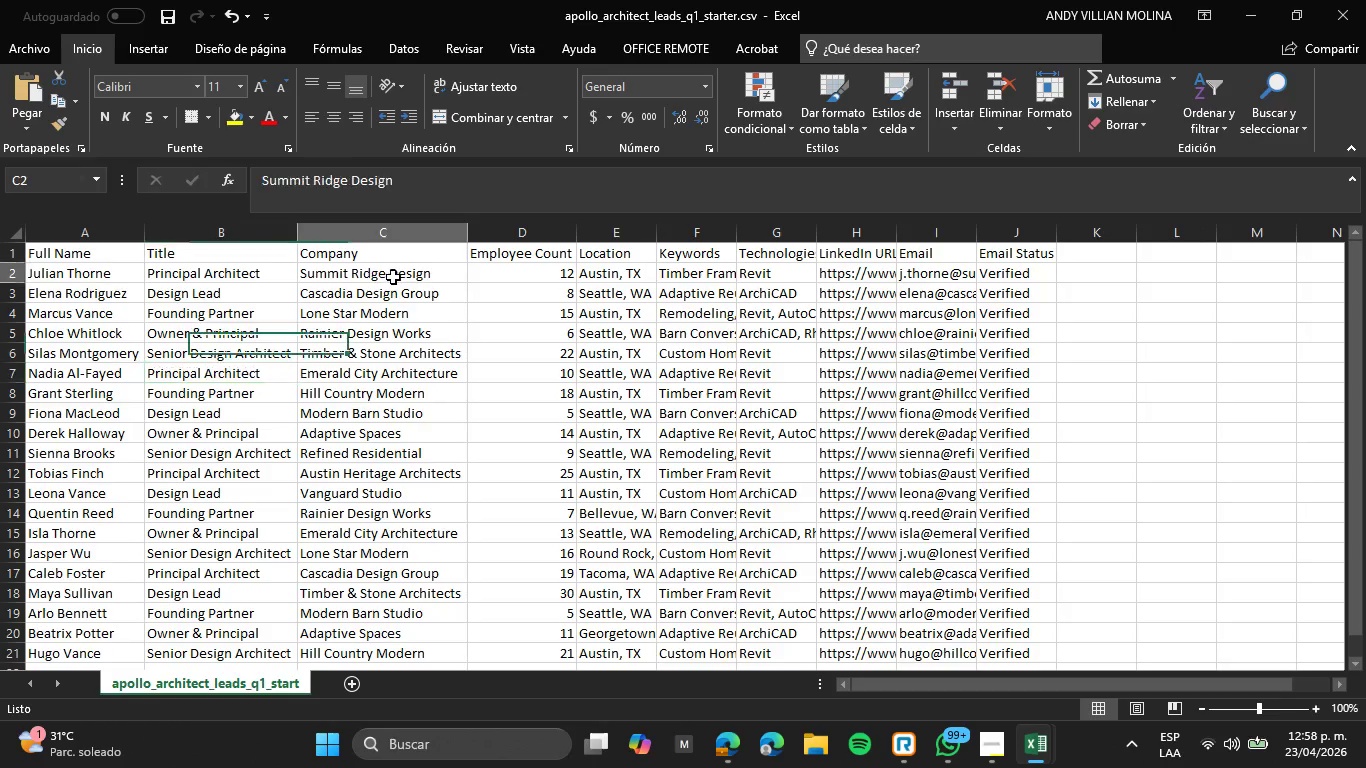 
left_click_drag(start_coordinate=[400, 340], to_coordinate=[401, 456])
 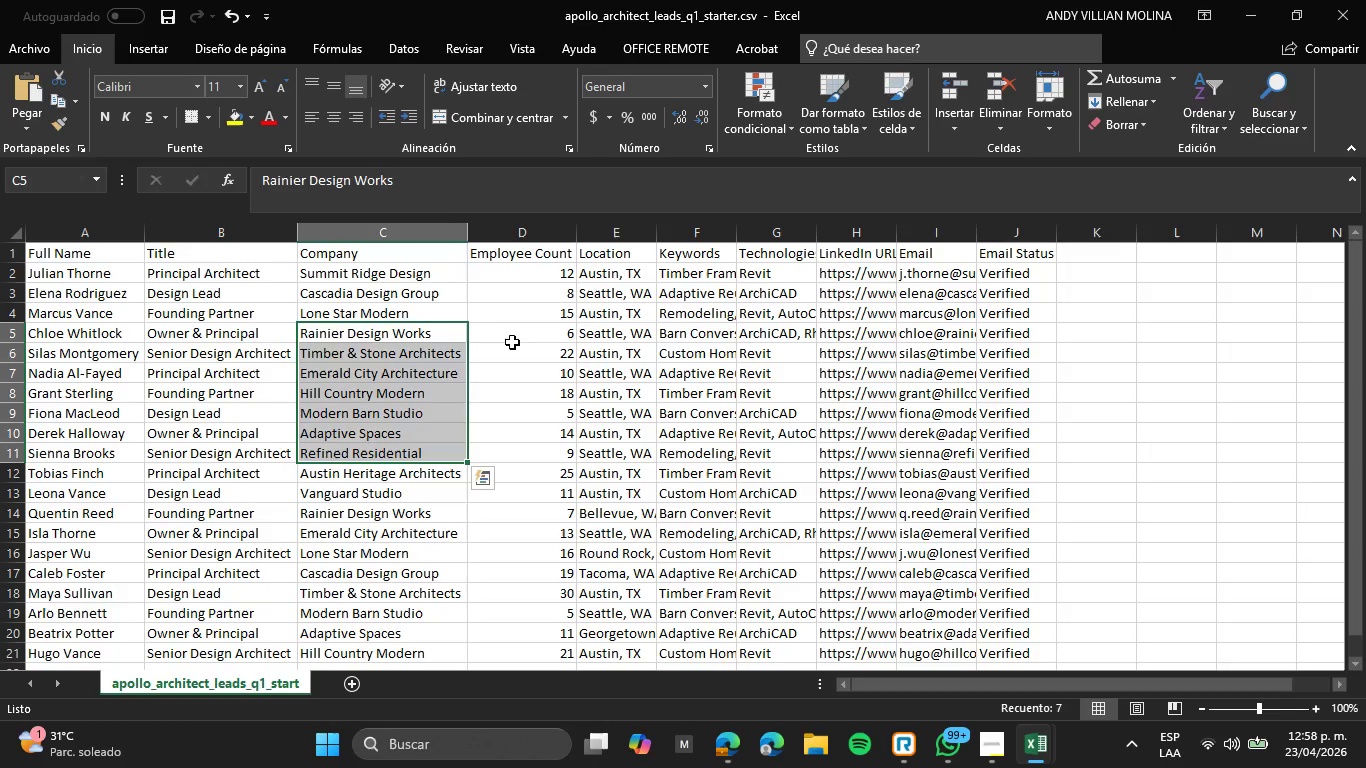 
left_click([512, 342])
 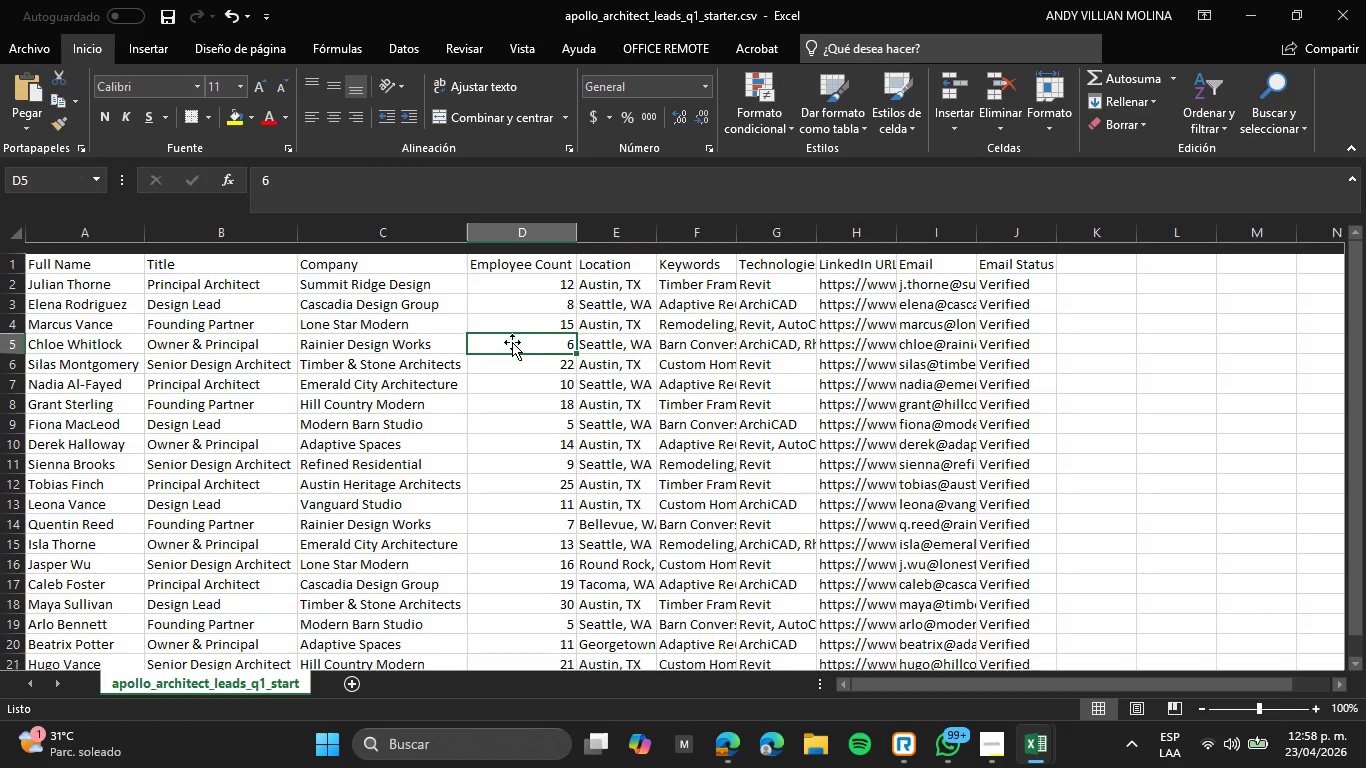 
left_click_drag(start_coordinate=[621, 249], to_coordinate=[598, 462])
 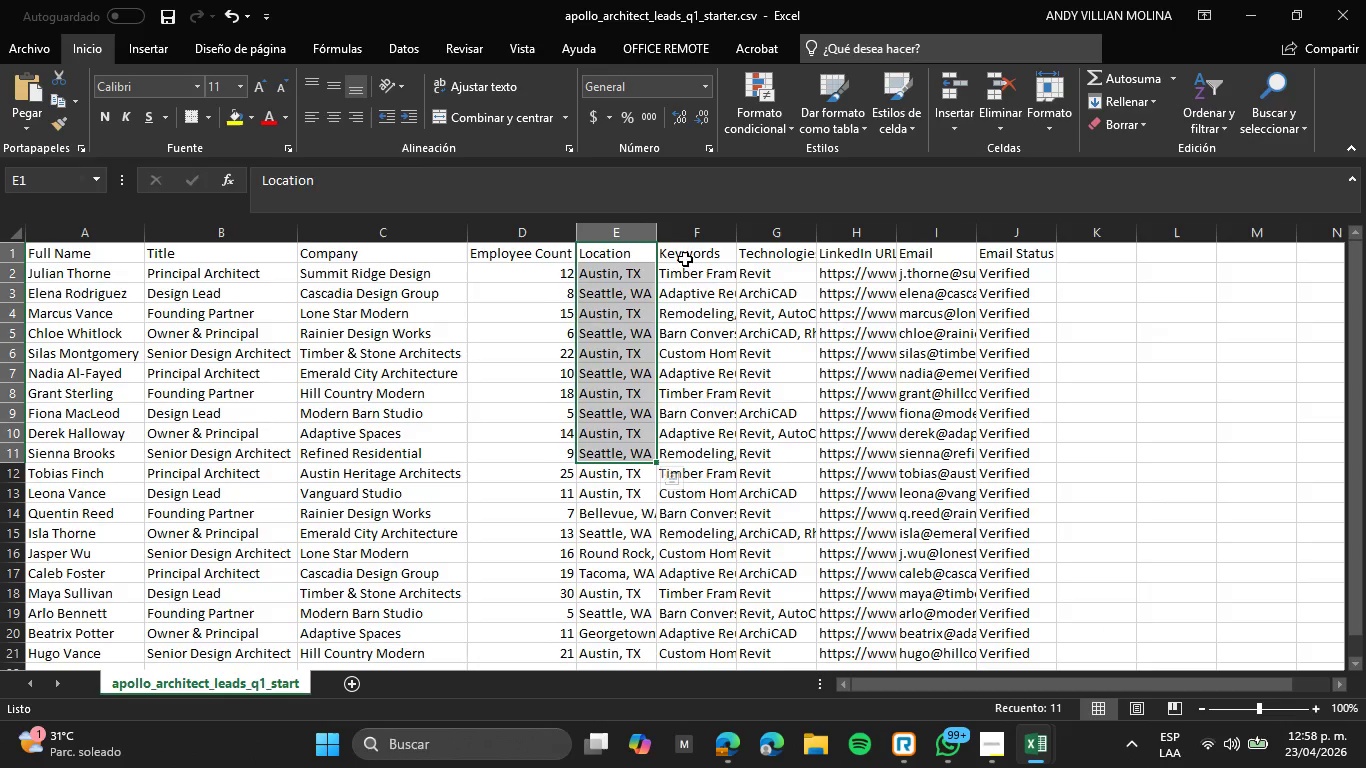 
left_click_drag(start_coordinate=[689, 257], to_coordinate=[687, 434])
 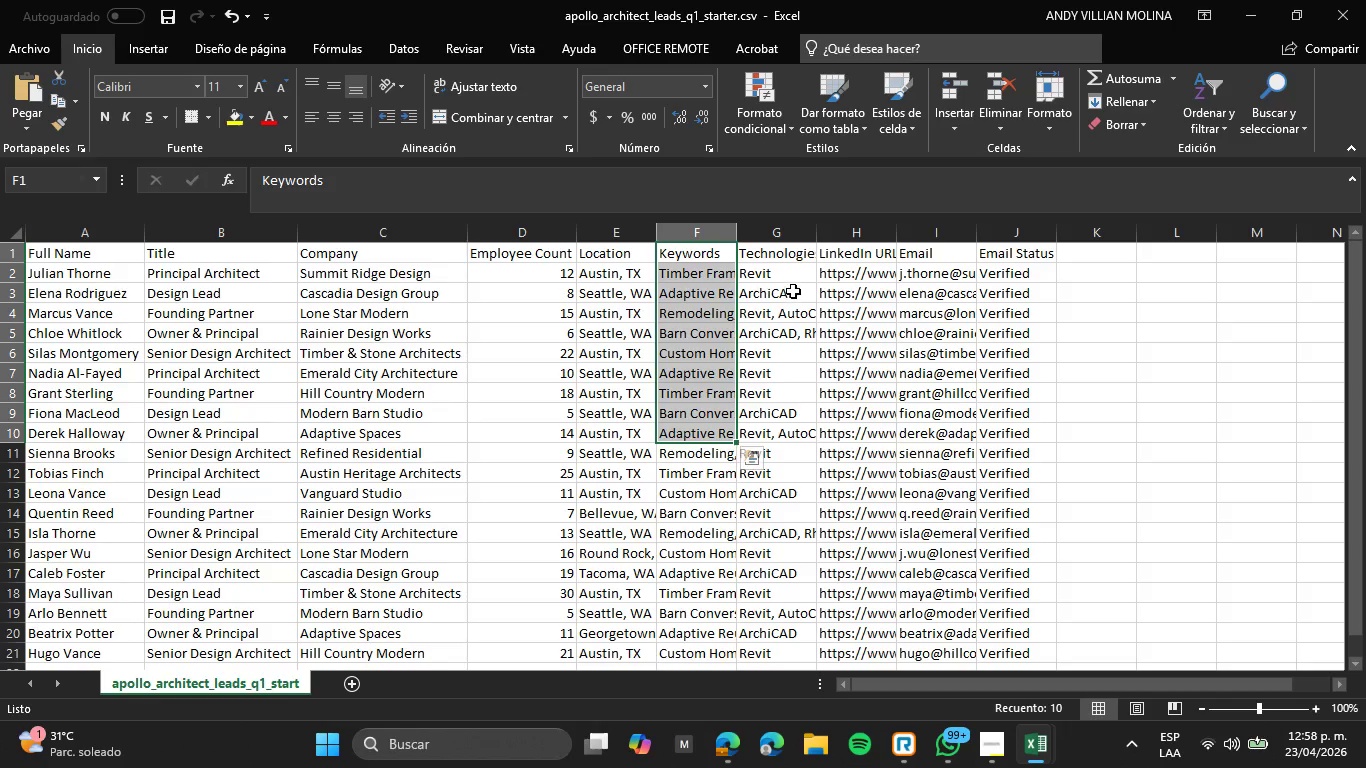 
left_click_drag(start_coordinate=[793, 291], to_coordinate=[802, 429])
 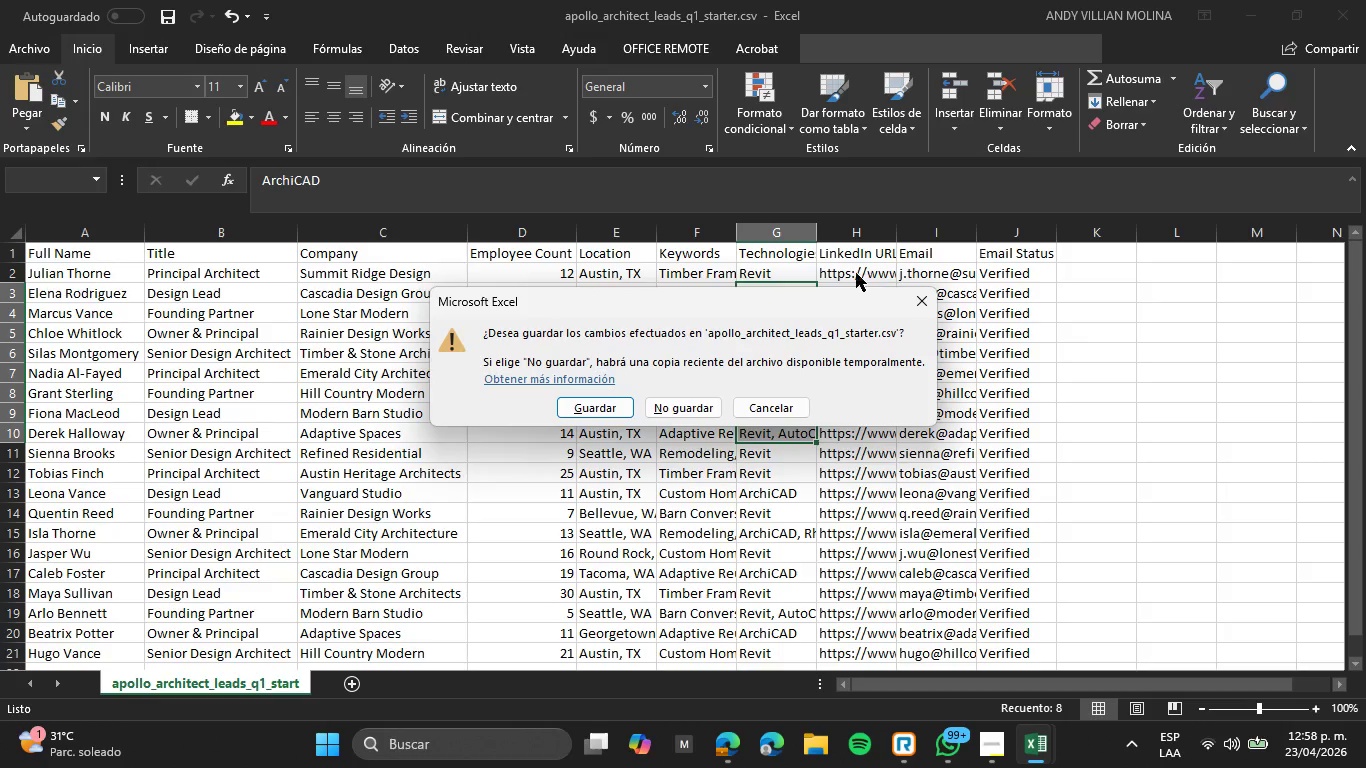 
wait(5.88)
 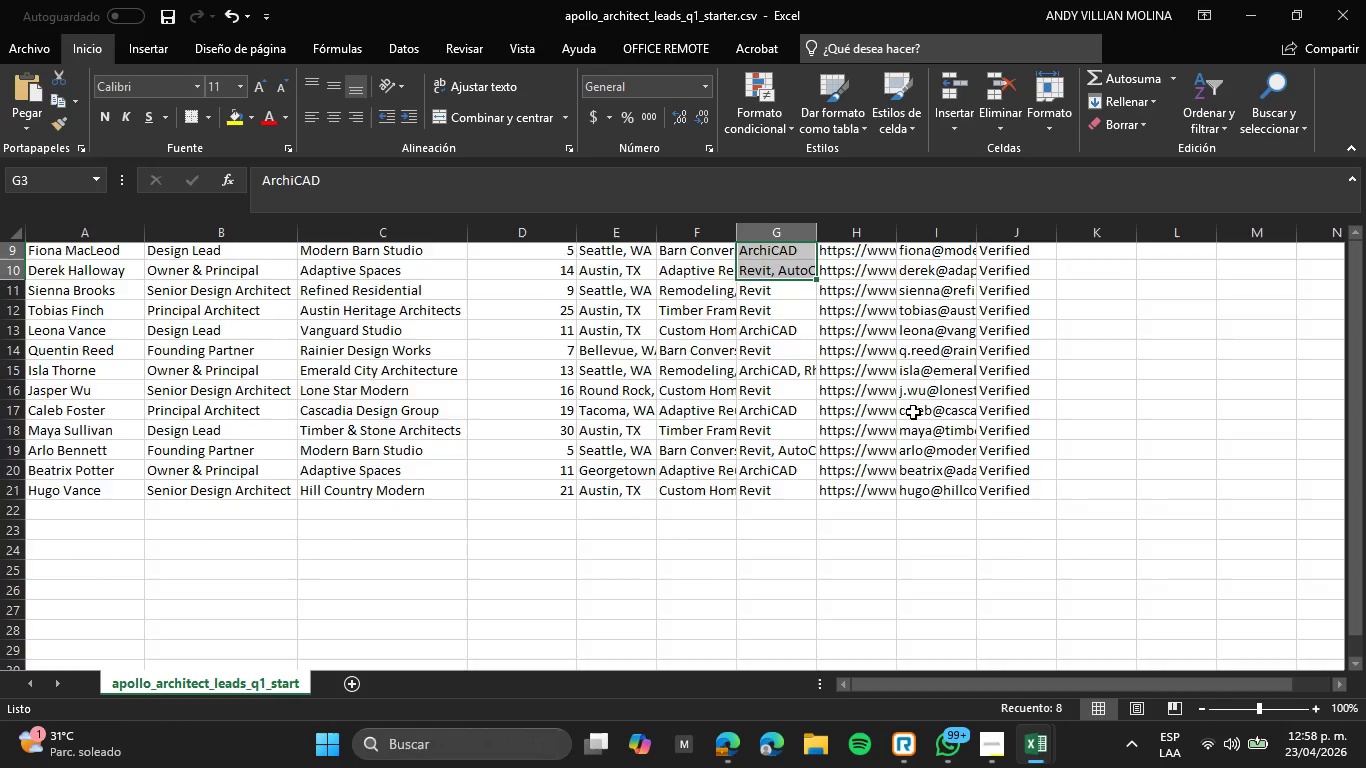 
left_click([688, 415])
 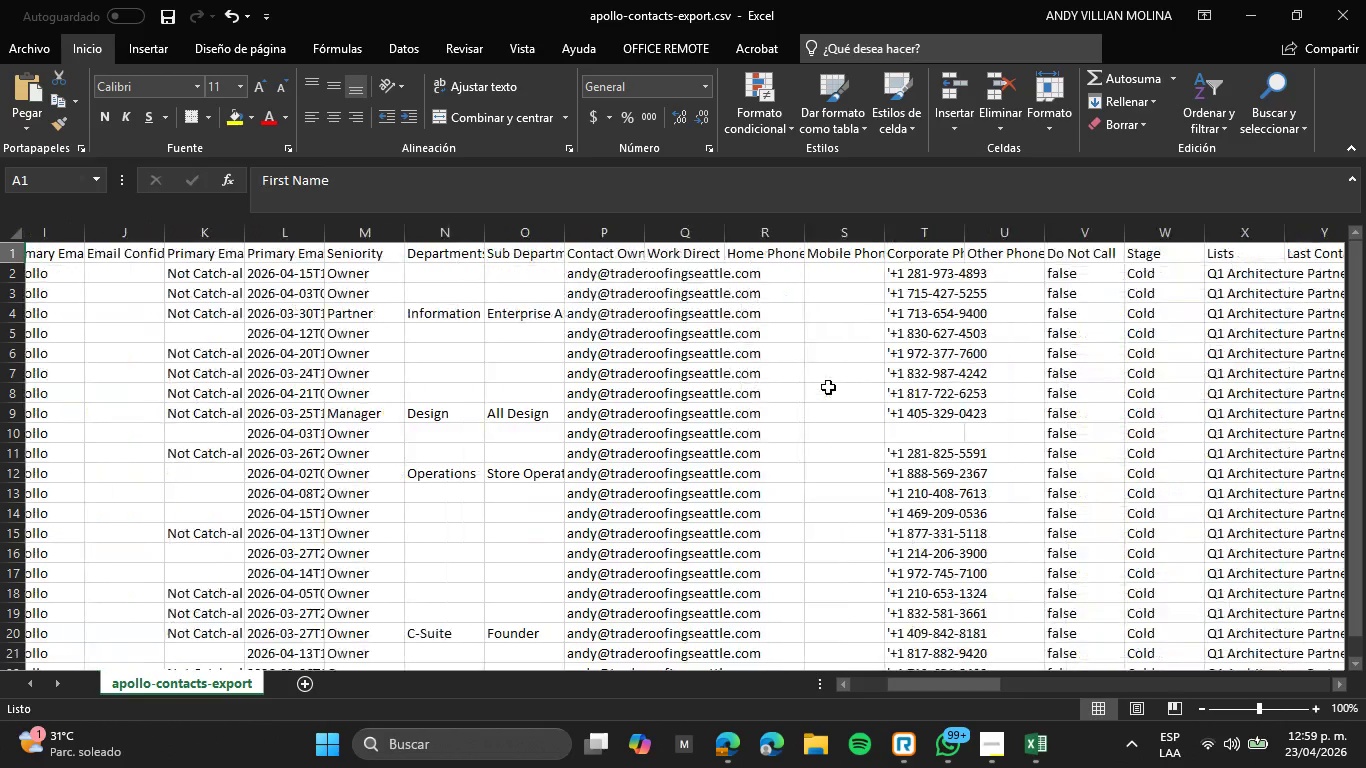 
wait(9.56)
 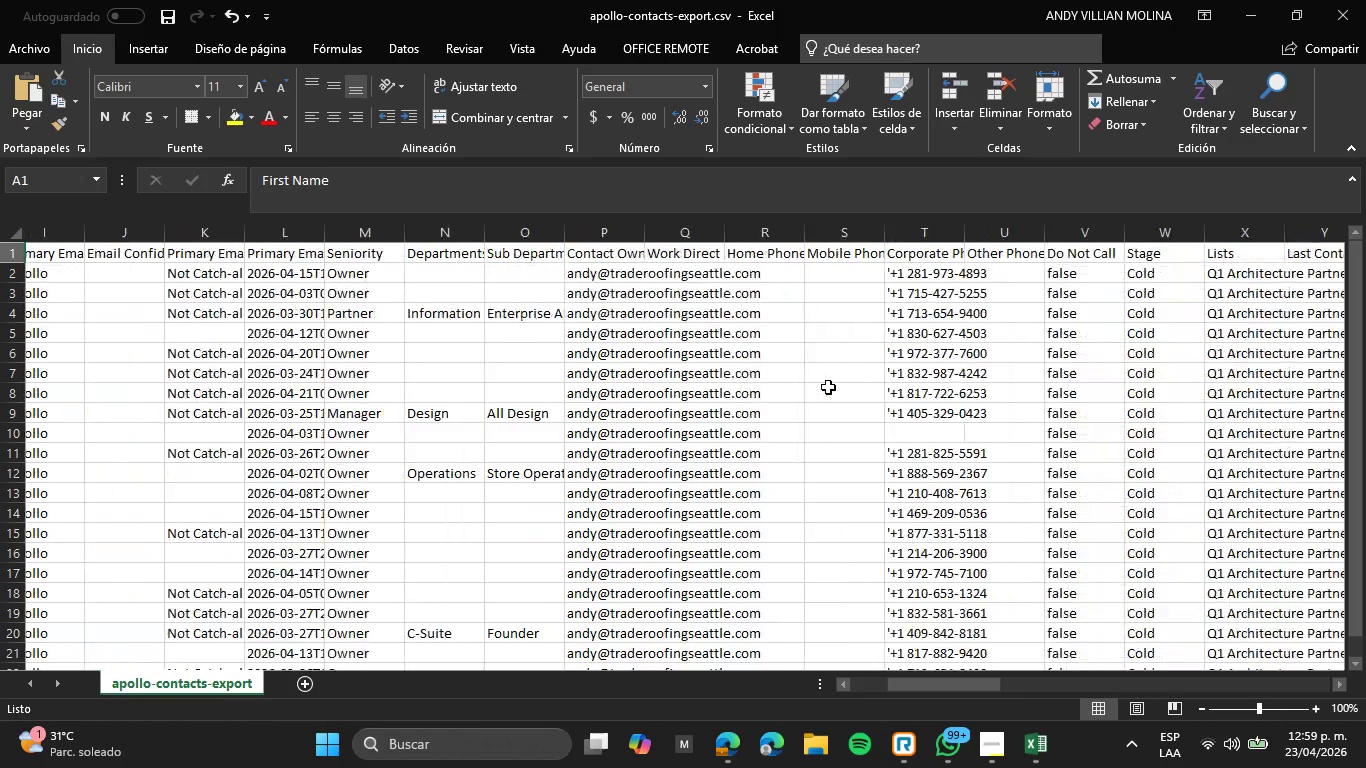 
mouse_move([318, 239])
 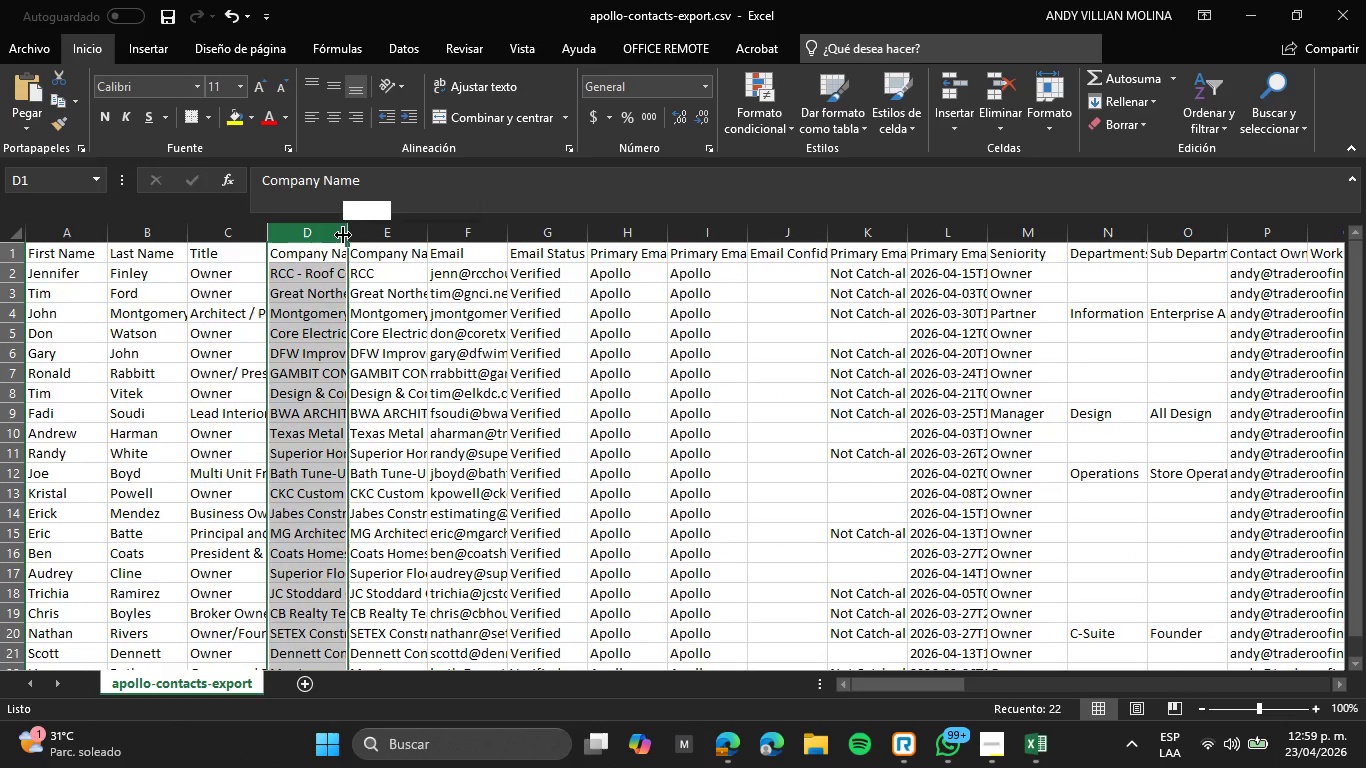 
left_click_drag(start_coordinate=[343, 235], to_coordinate=[426, 239])
 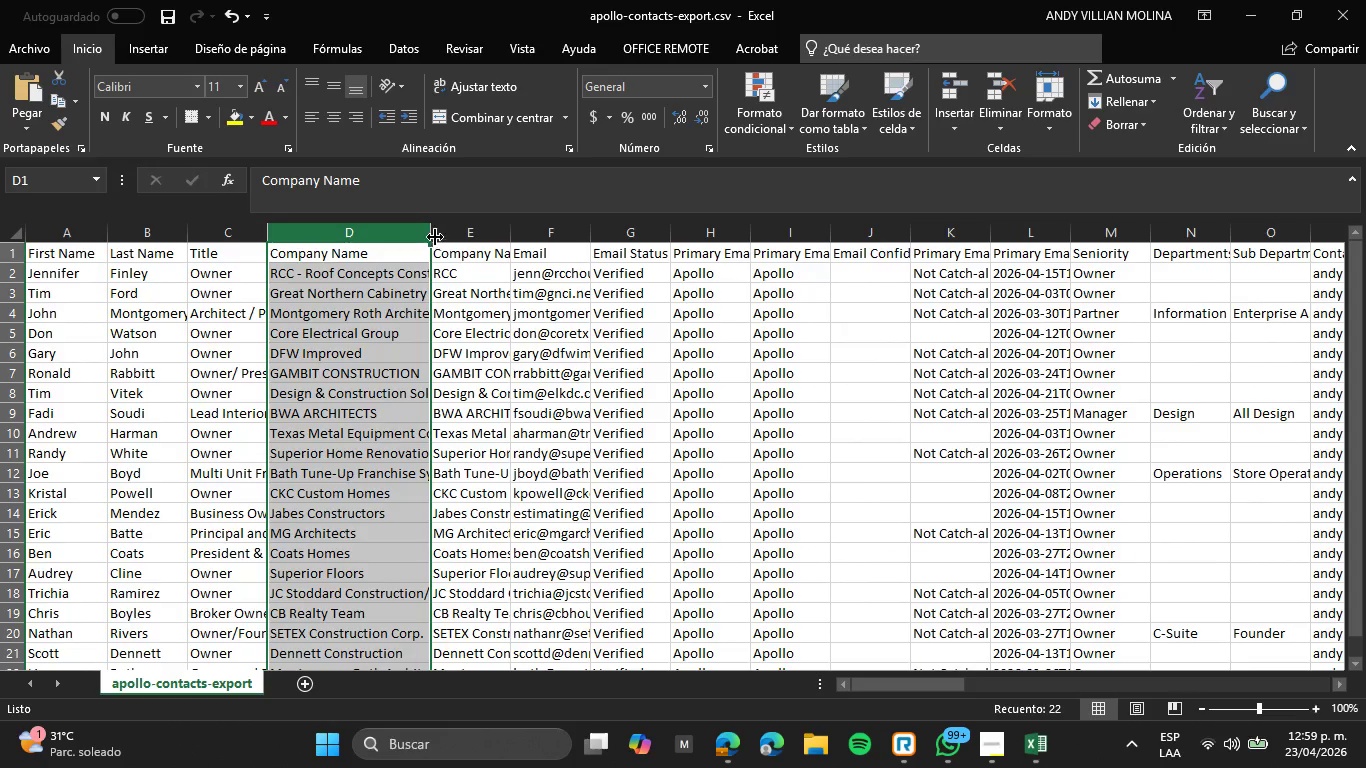 
left_click_drag(start_coordinate=[431, 234], to_coordinate=[449, 237])
 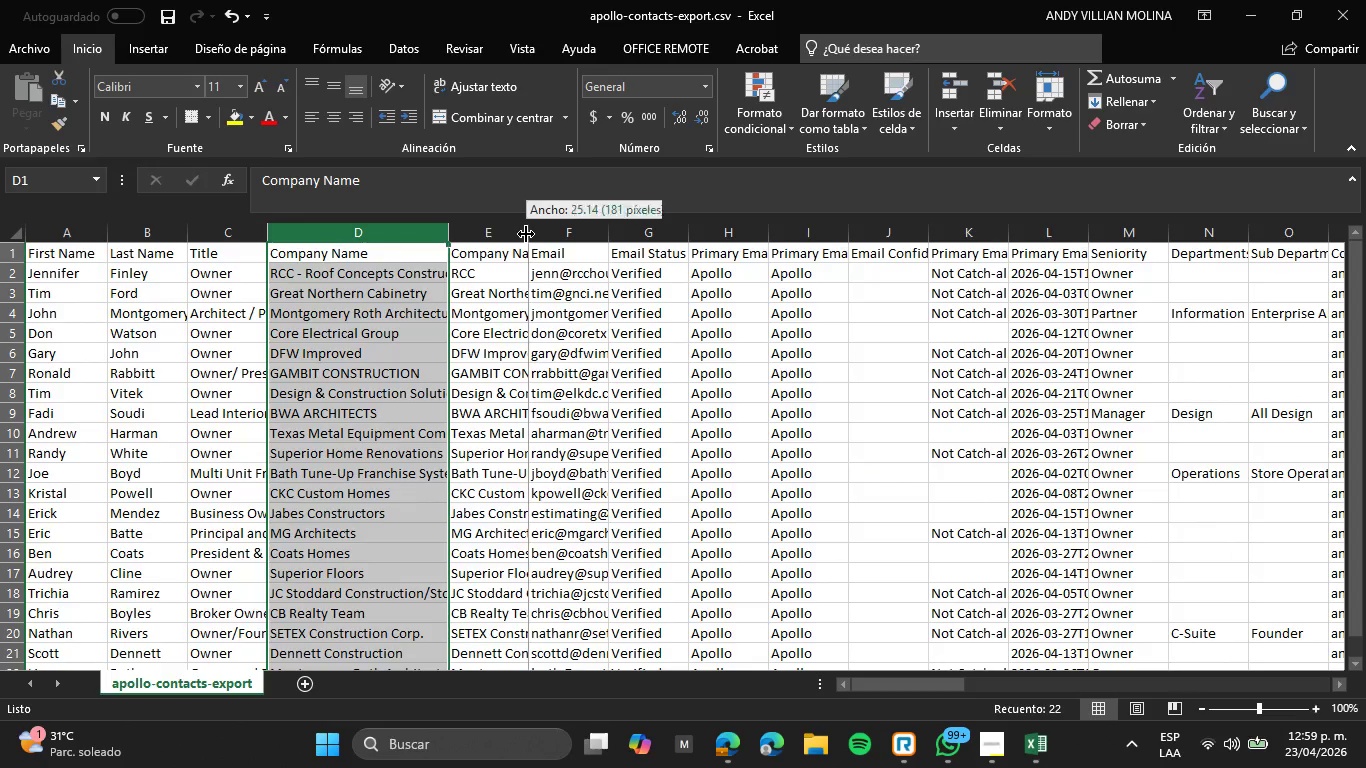 
double_click([526, 234])
 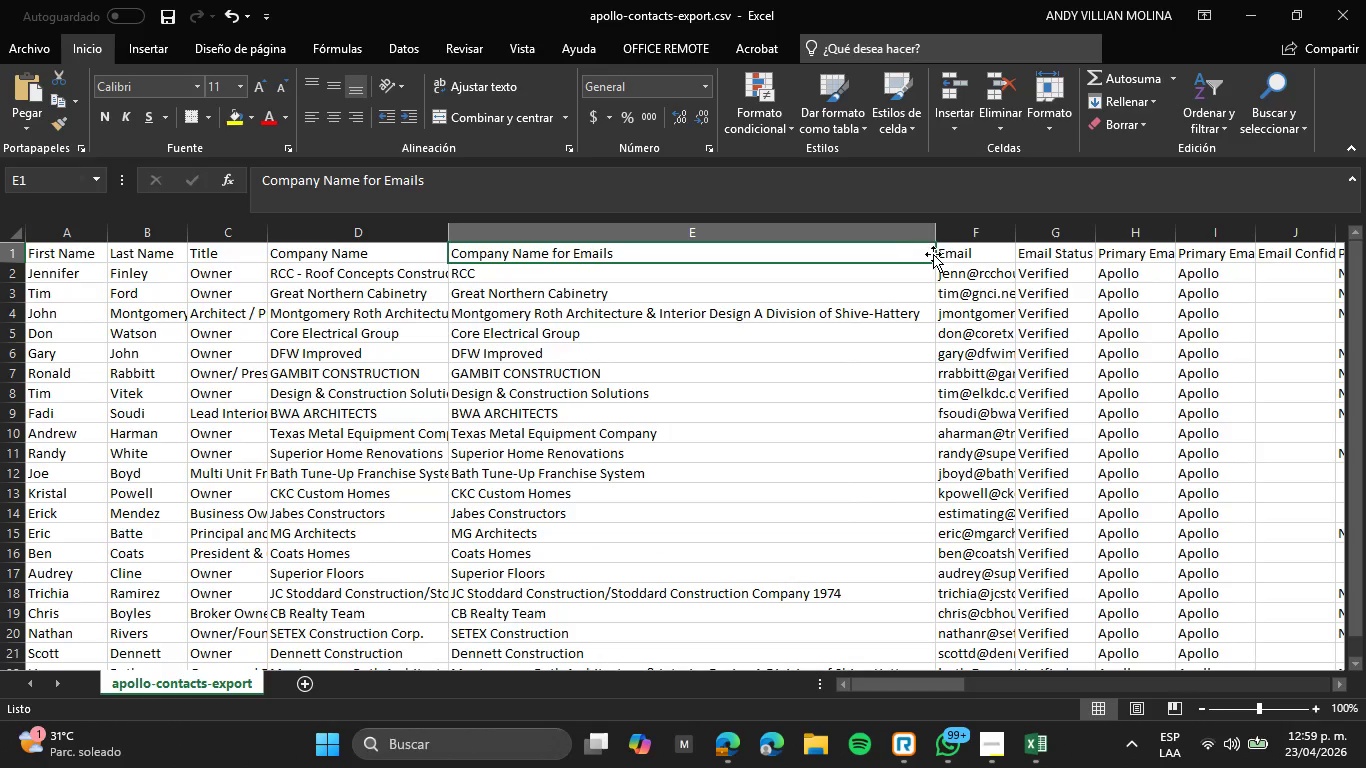 
wait(5.11)
 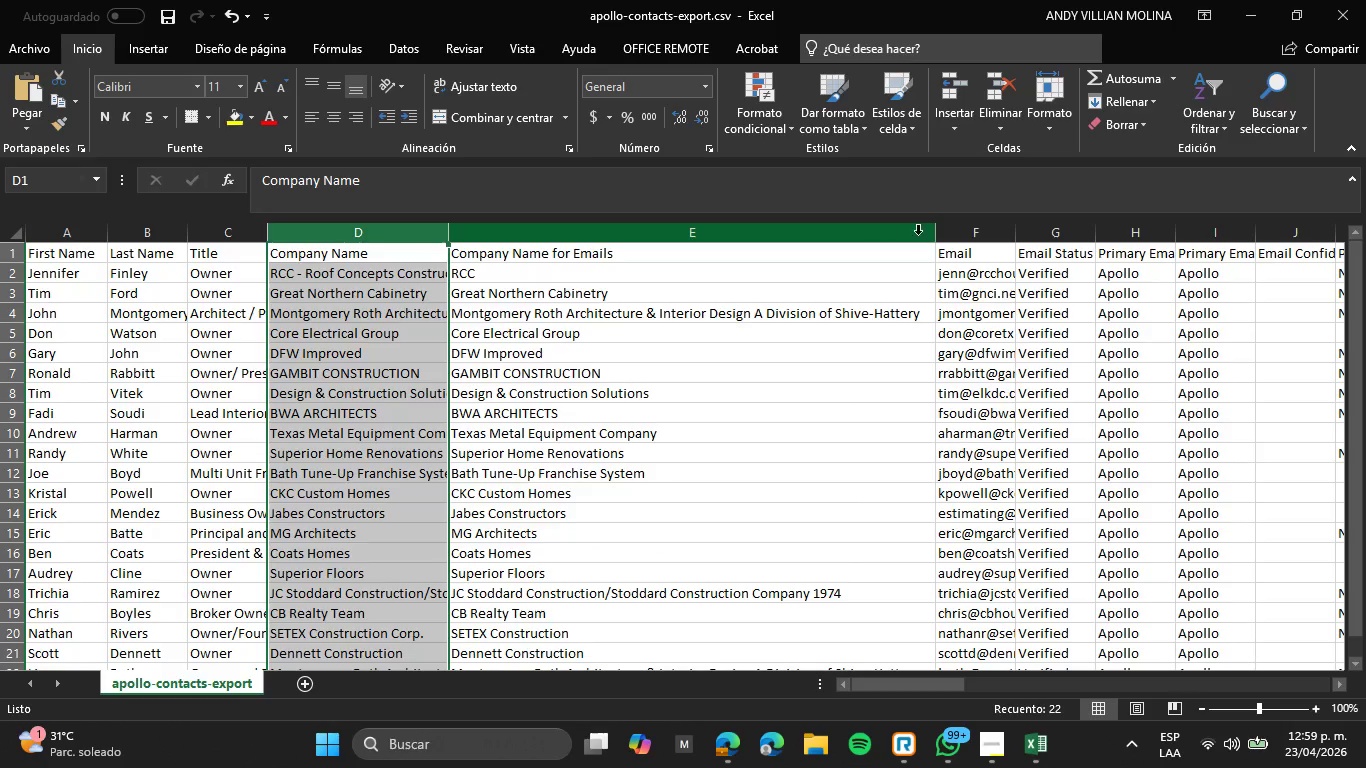 
left_click_drag(start_coordinate=[939, 238], to_coordinate=[633, 251])
 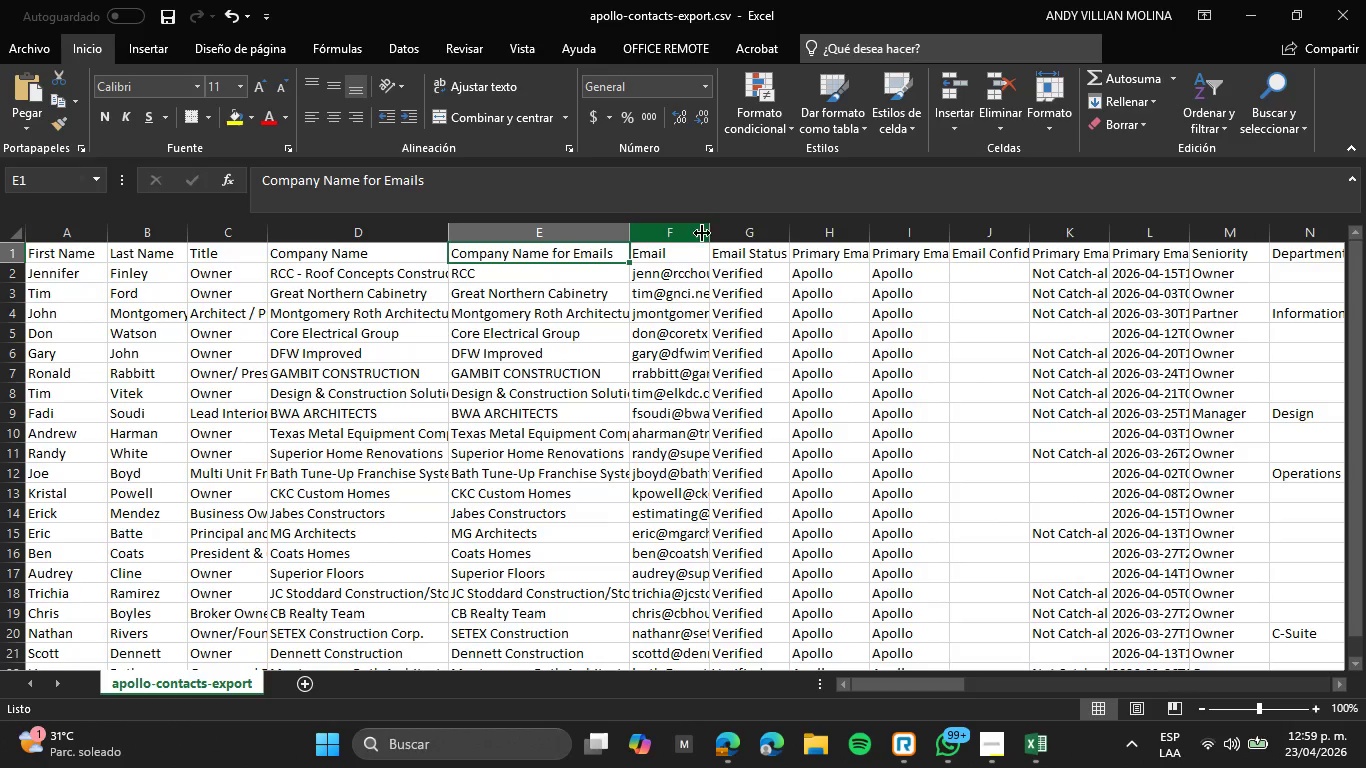 
left_click_drag(start_coordinate=[709, 233], to_coordinate=[815, 229])
 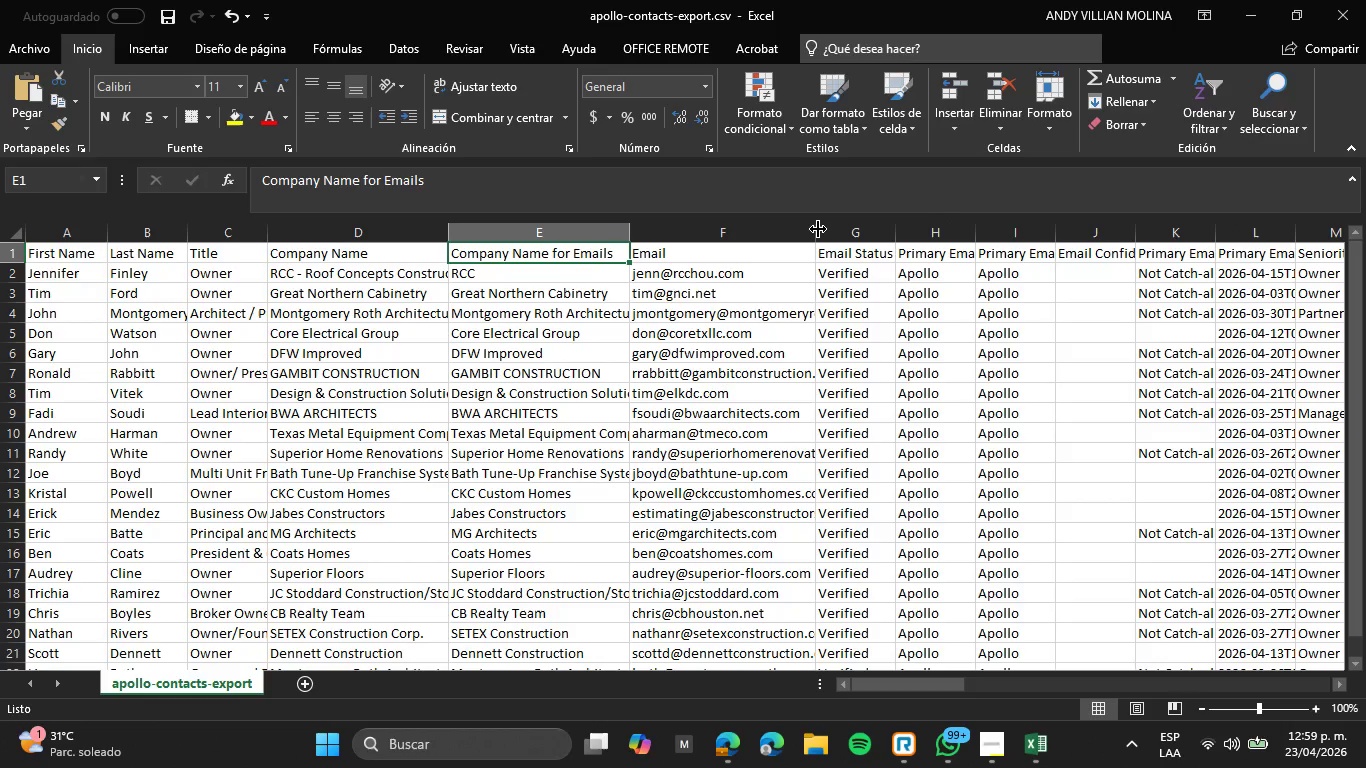 
left_click_drag(start_coordinate=[818, 229], to_coordinate=[868, 229])
 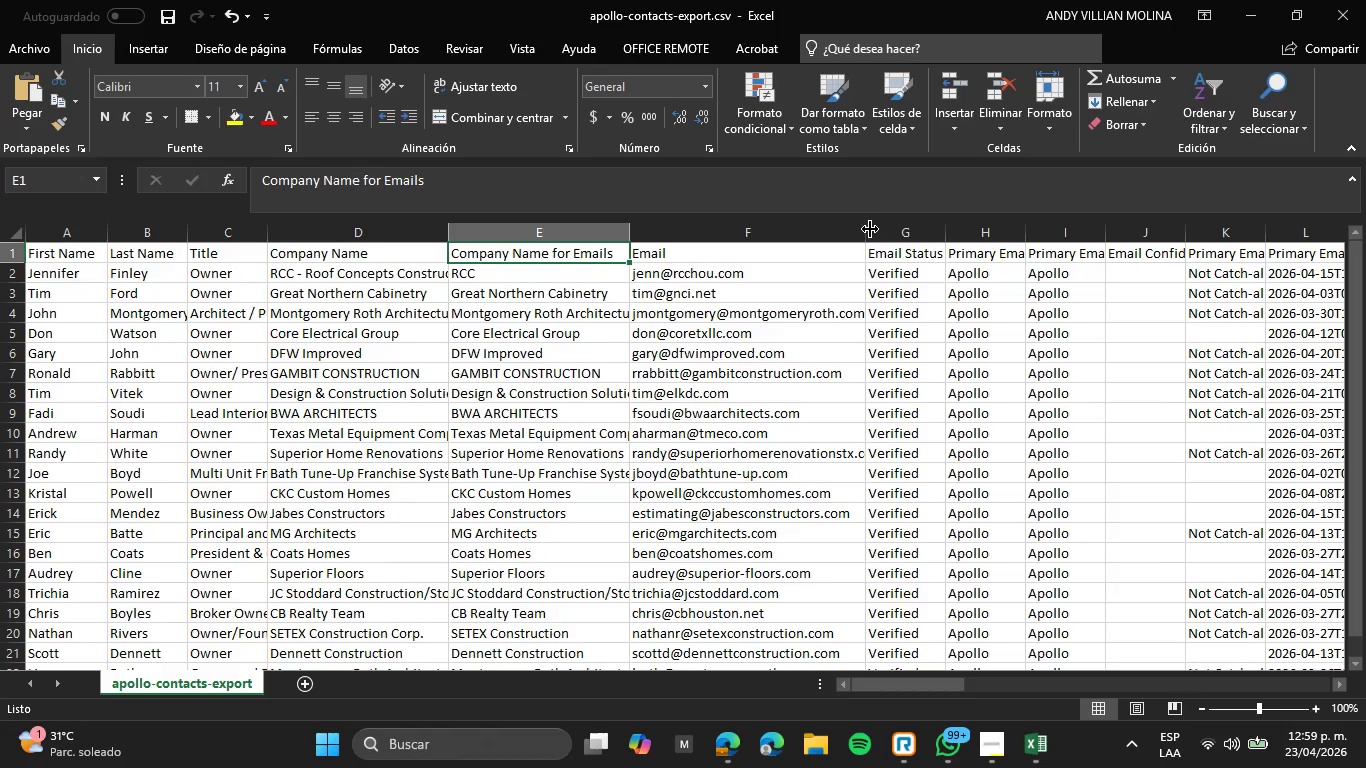 
left_click_drag(start_coordinate=[869, 229], to_coordinate=[908, 232])
 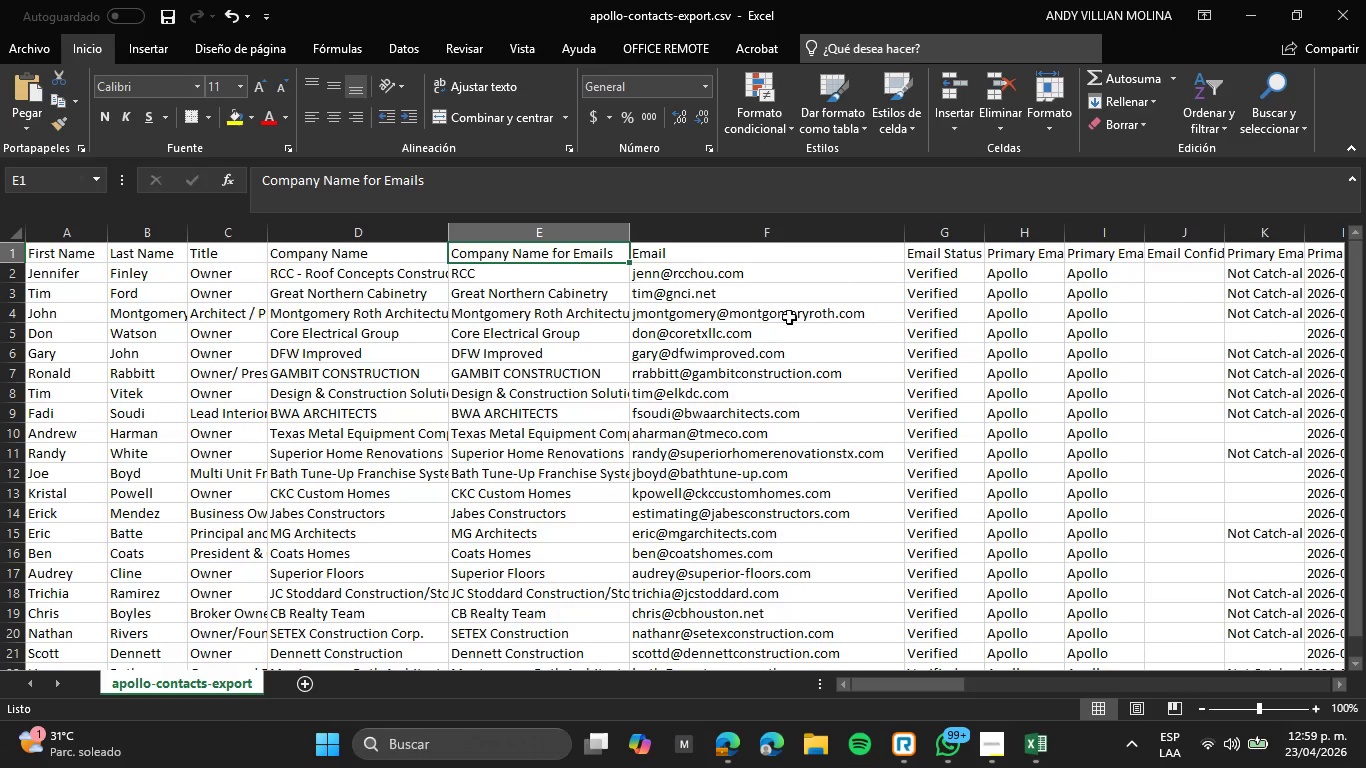 
mouse_move([789, 313])
 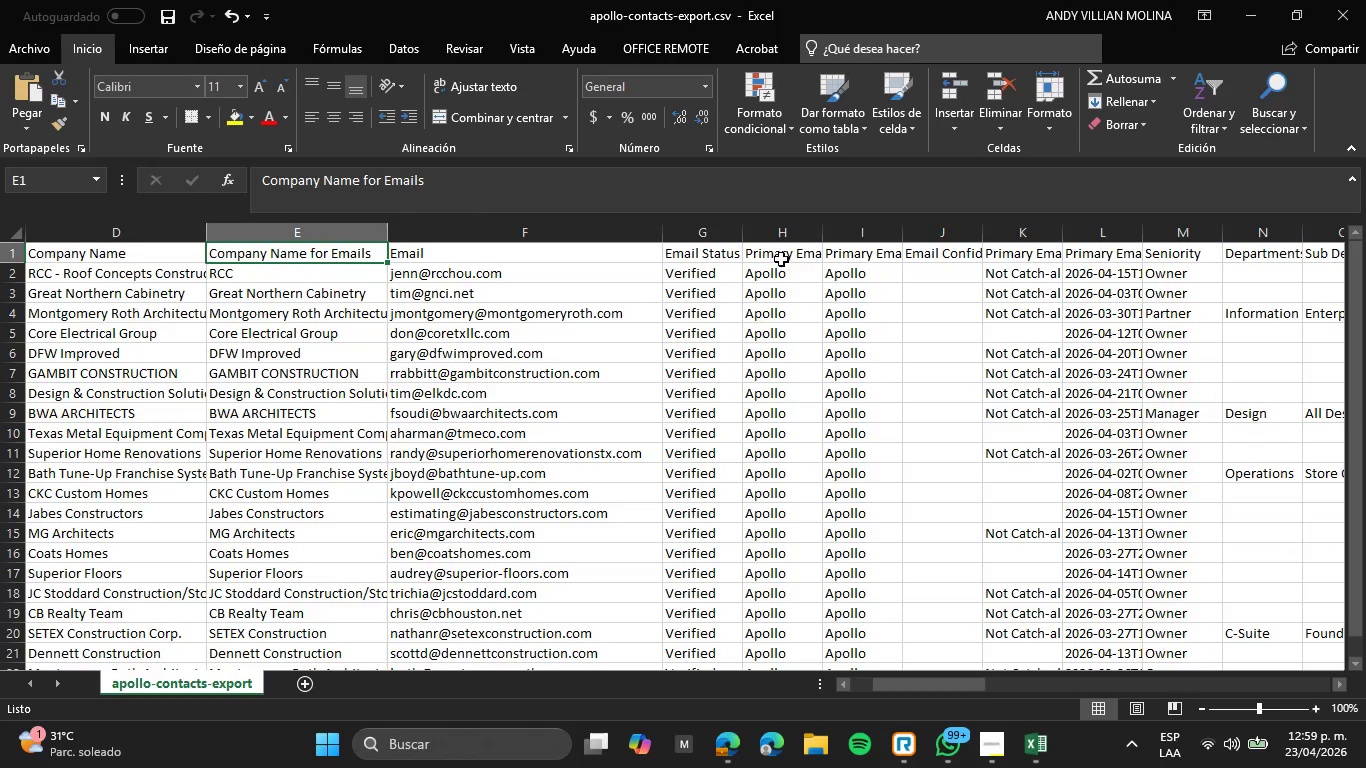 
left_click_drag(start_coordinate=[785, 258], to_coordinate=[864, 258])
 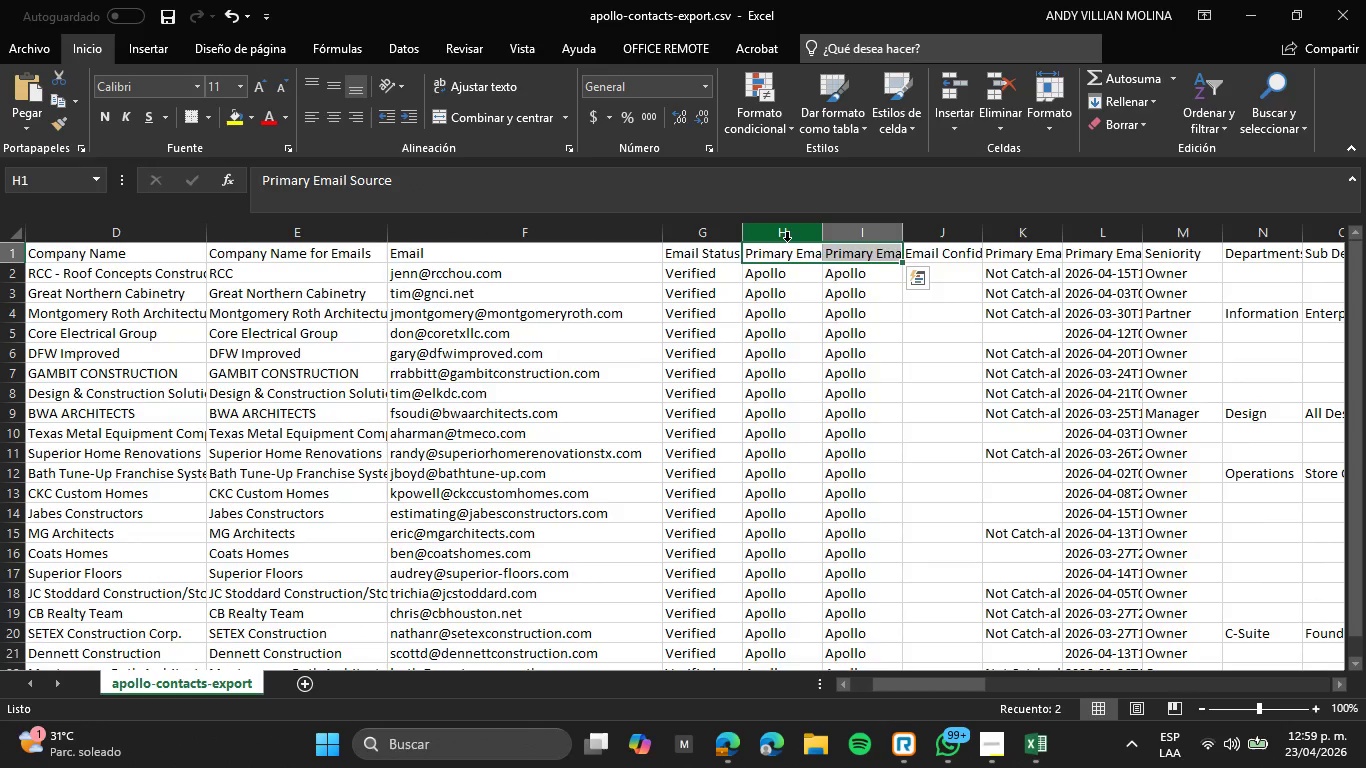 
left_click_drag(start_coordinate=[787, 241], to_coordinate=[841, 237])
 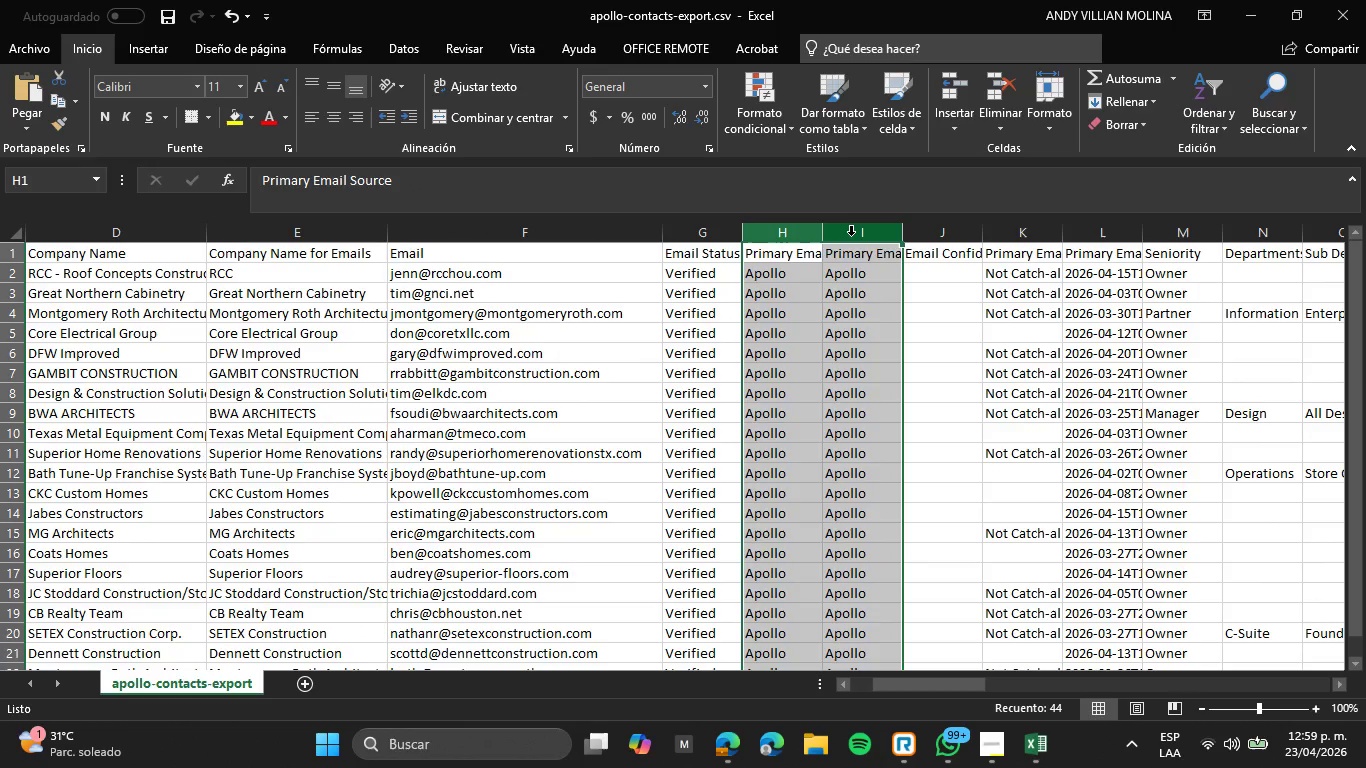 
right_click([851, 235])
 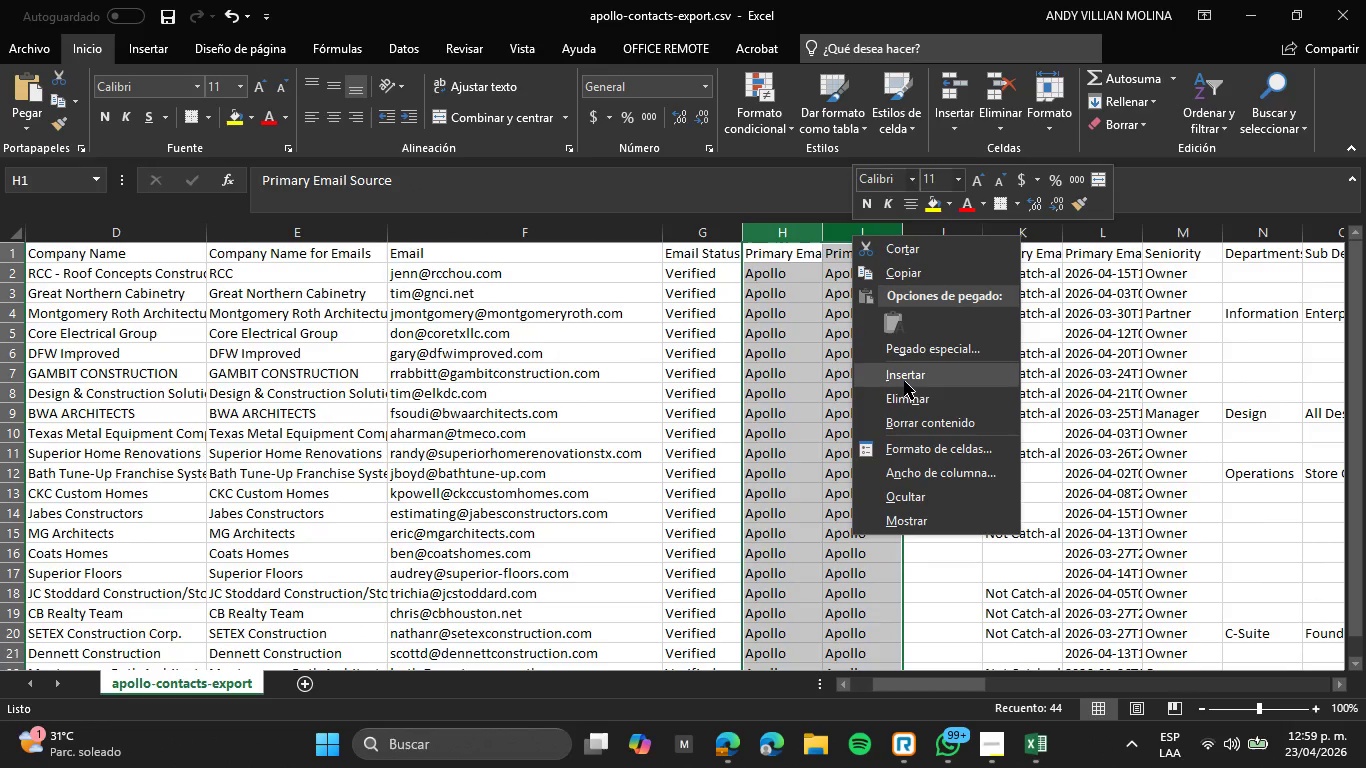 
left_click([908, 393])
 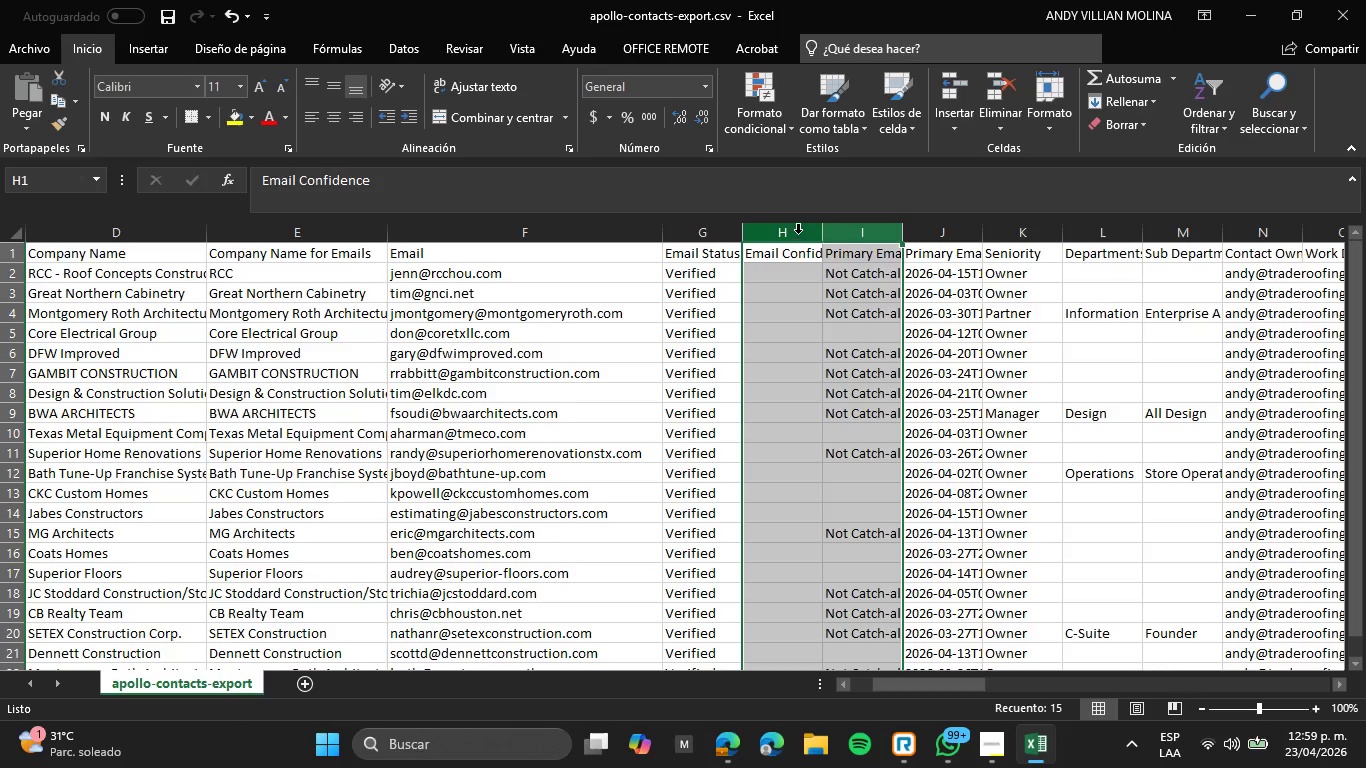 
left_click([798, 231])
 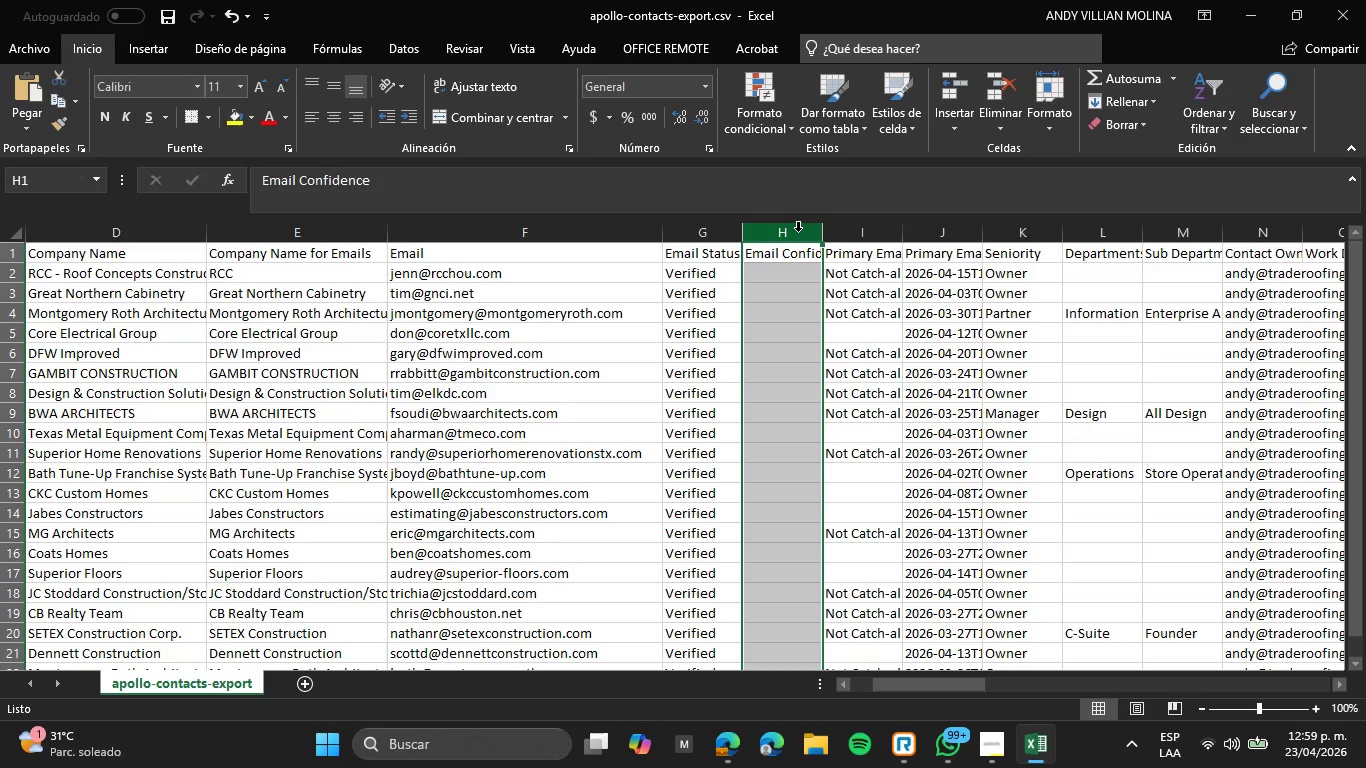 
left_click_drag(start_coordinate=[793, 232], to_coordinate=[1019, 230])
 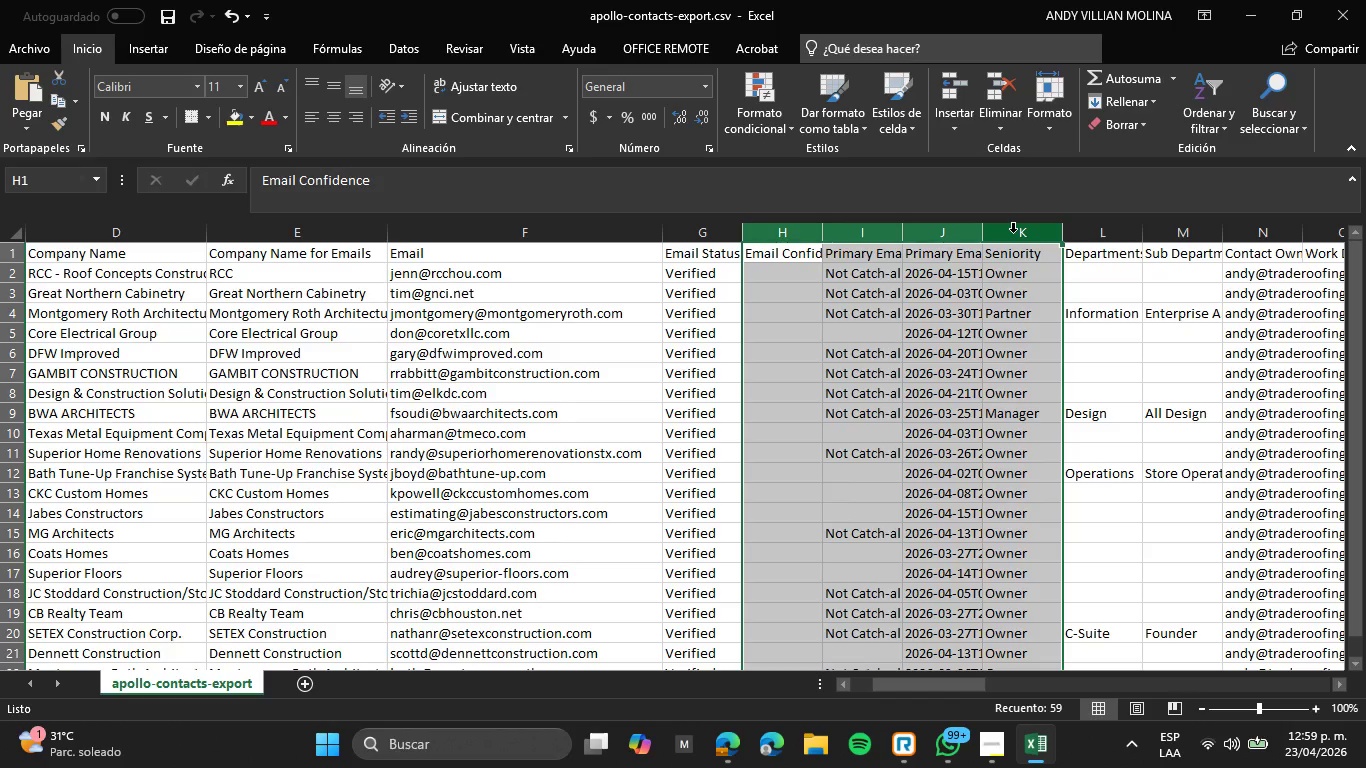 
right_click([1013, 232])
 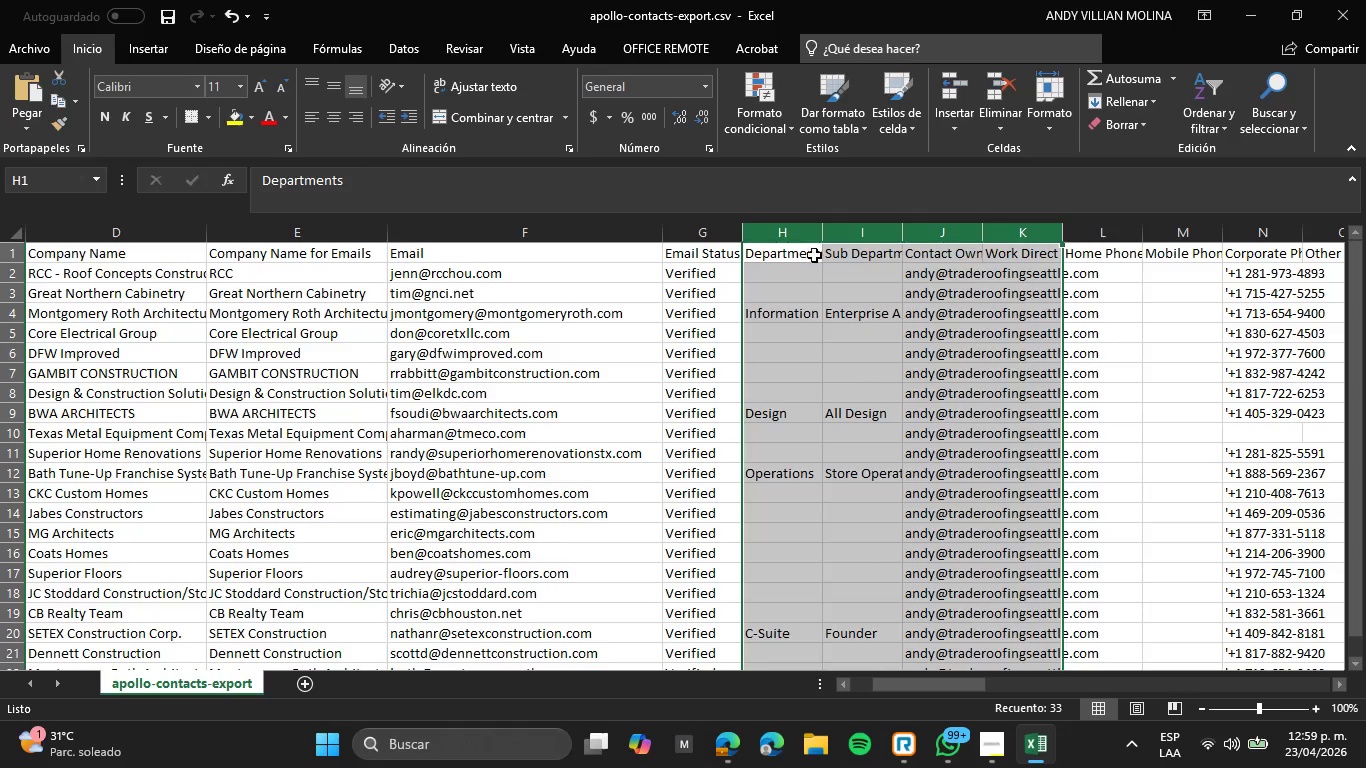 
left_click_drag(start_coordinate=[790, 234], to_coordinate=[1209, 256])
 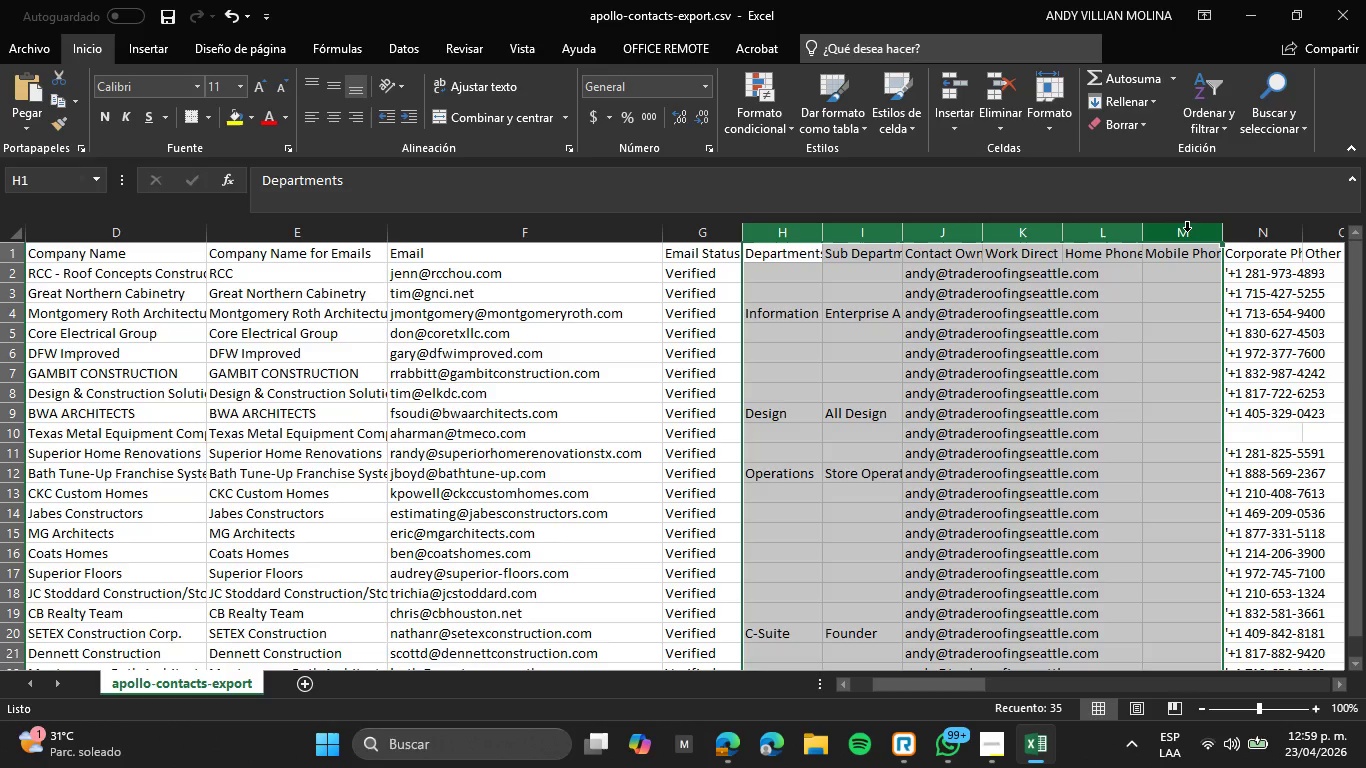 
right_click([1187, 231])
 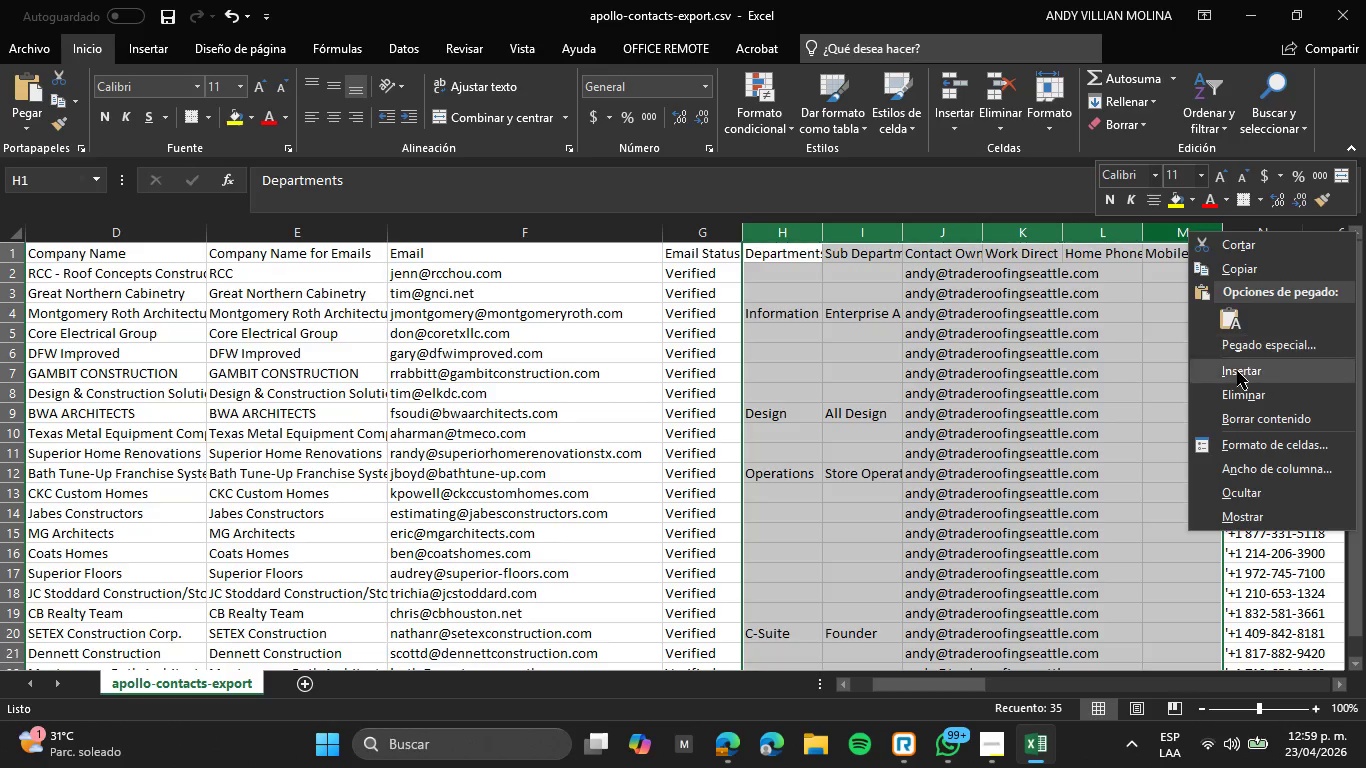 
left_click([1238, 398])
 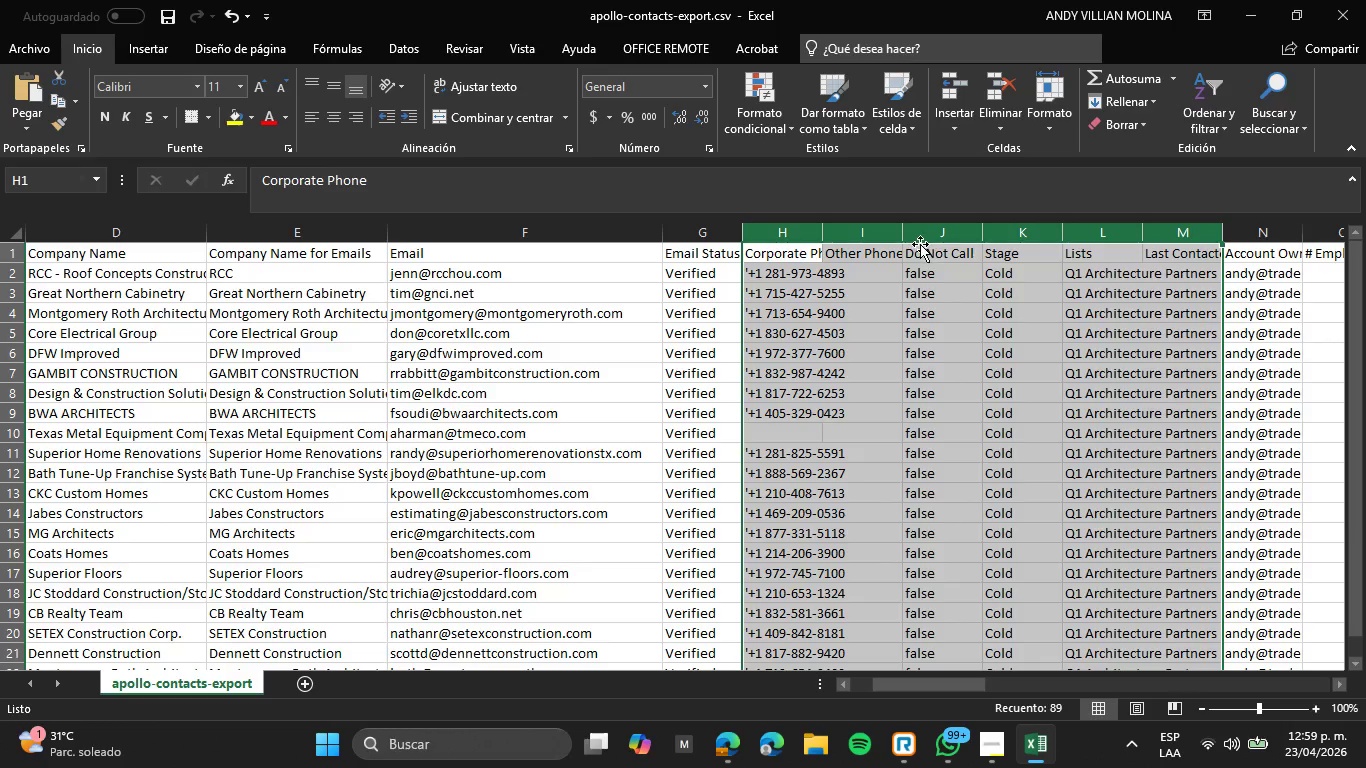 
left_click_drag(start_coordinate=[946, 235], to_coordinate=[1047, 239])
 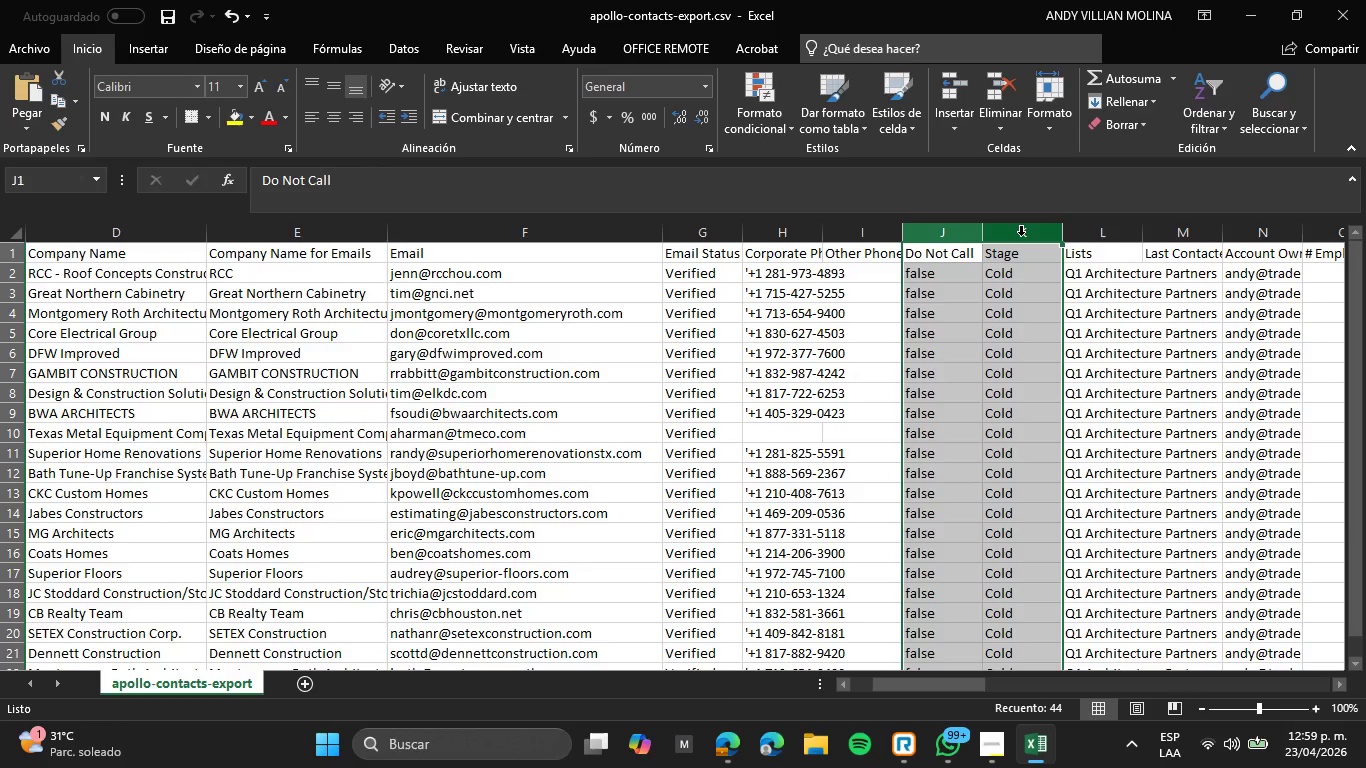 
right_click([1021, 235])
 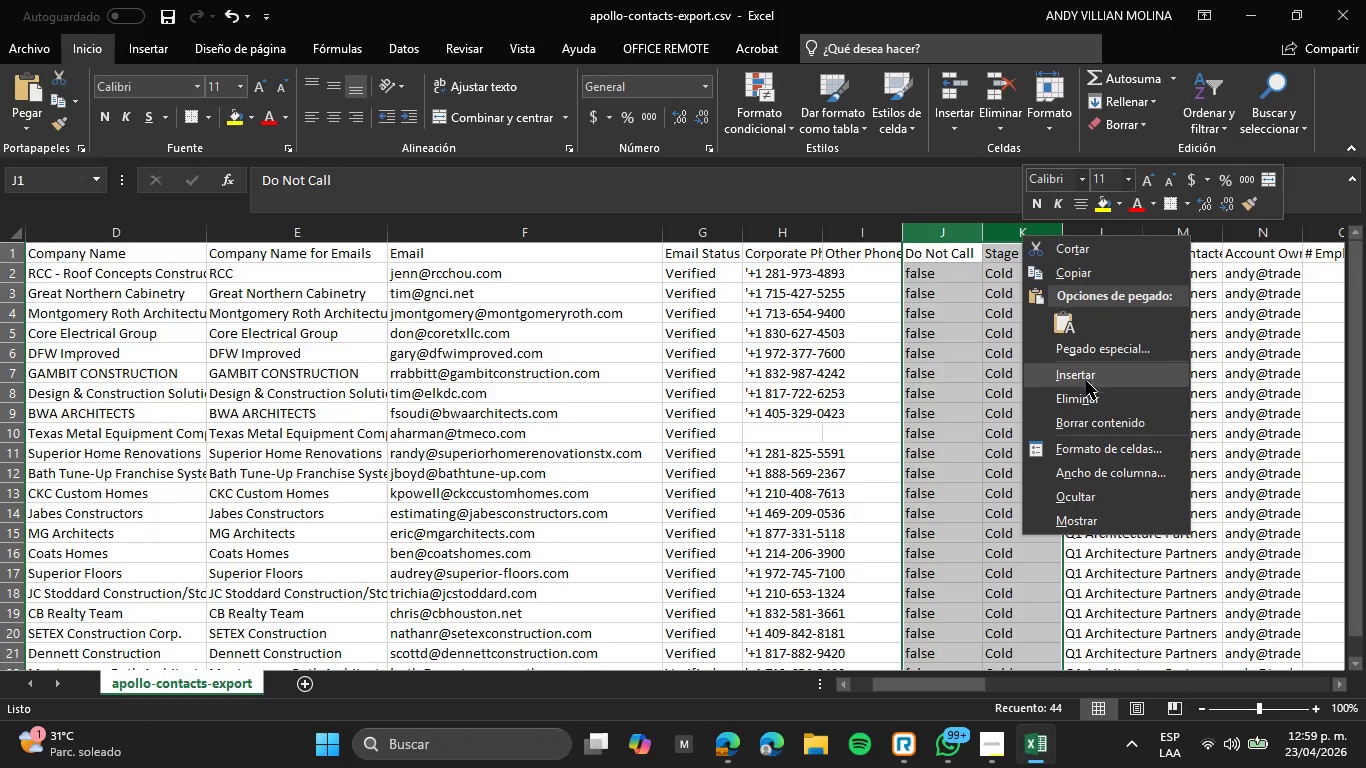 
left_click([1087, 392])
 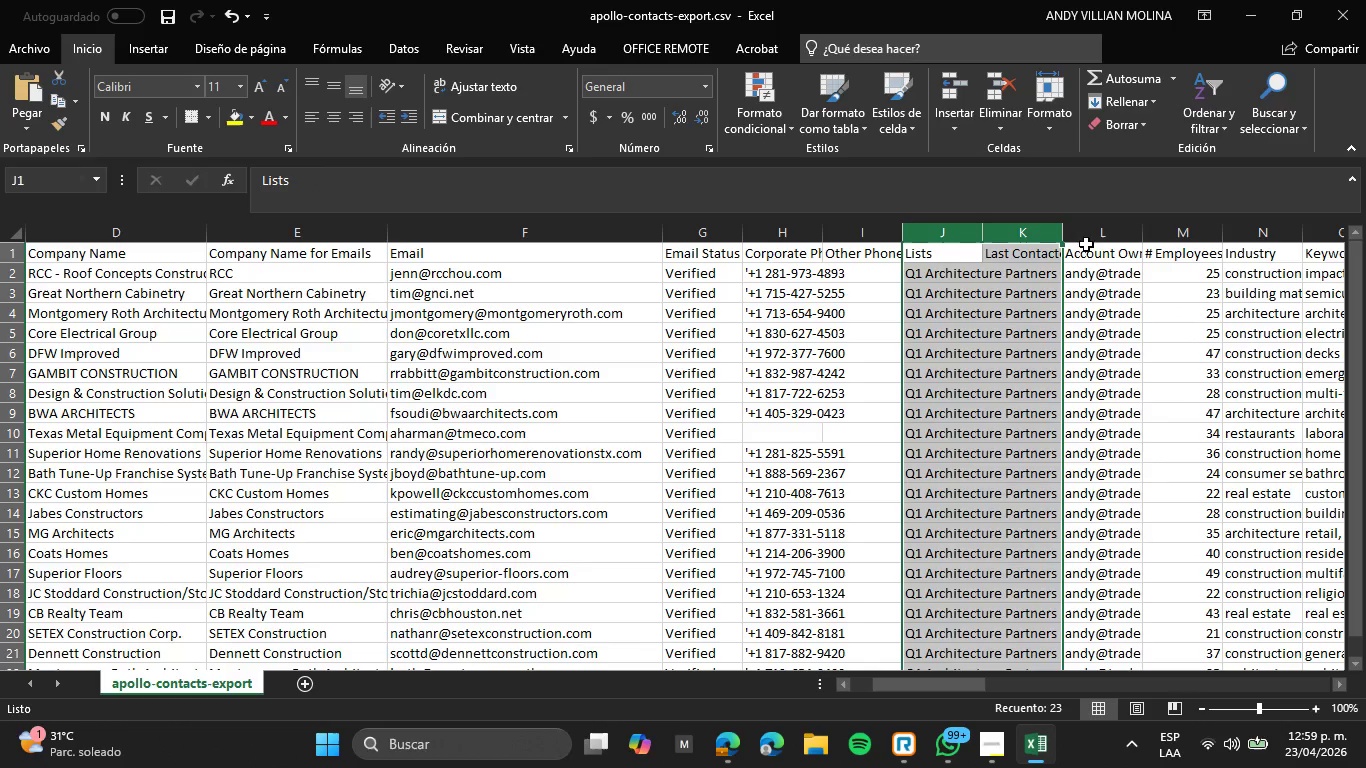 
left_click_drag(start_coordinate=[1101, 238], to_coordinate=[1136, 239])
 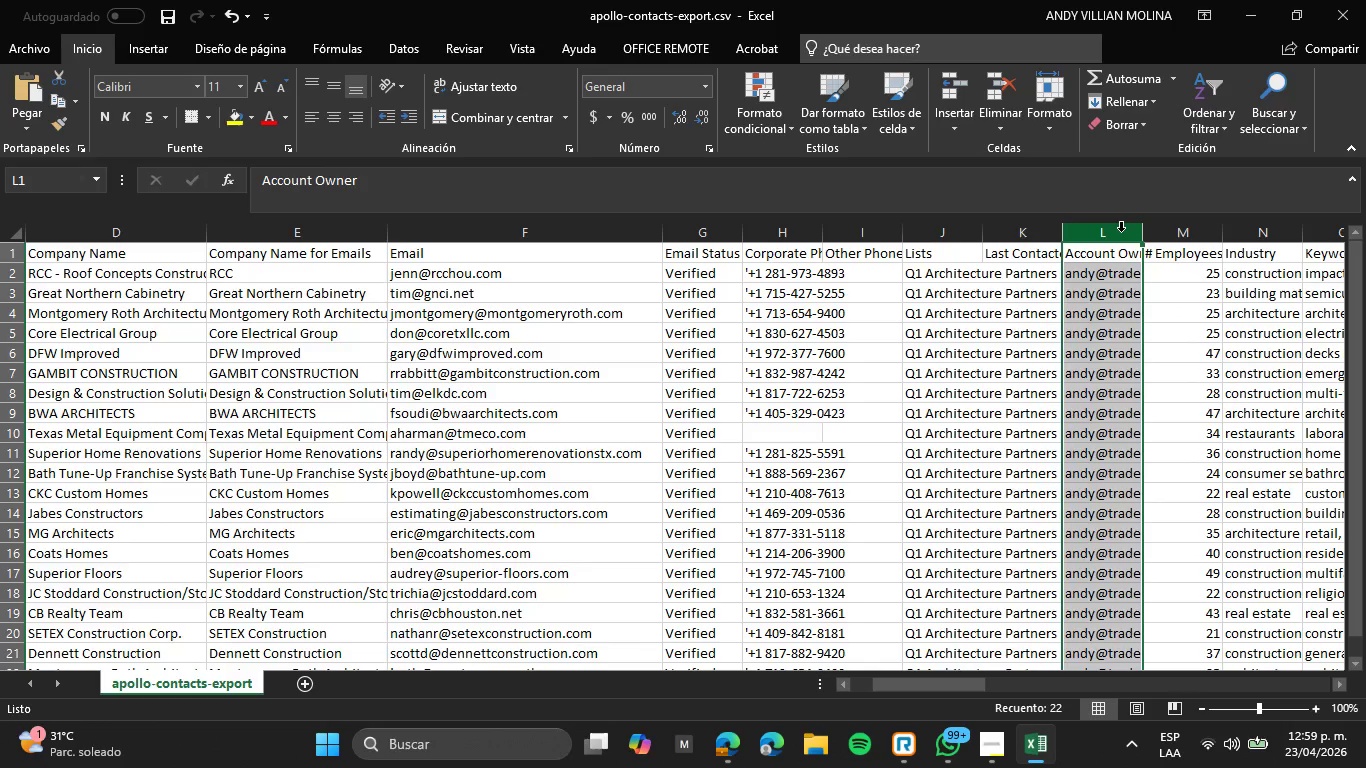 
right_click([1103, 238])
 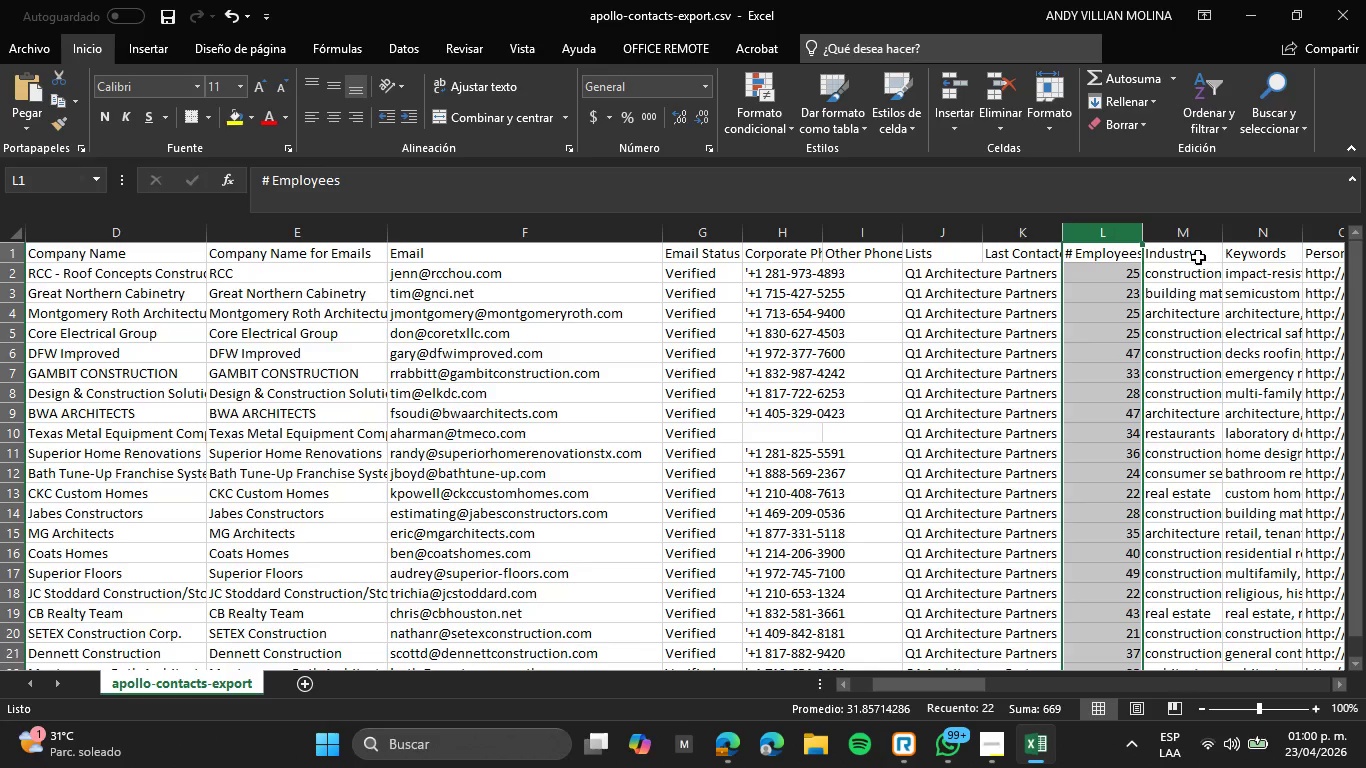 
left_click([1200, 237])
 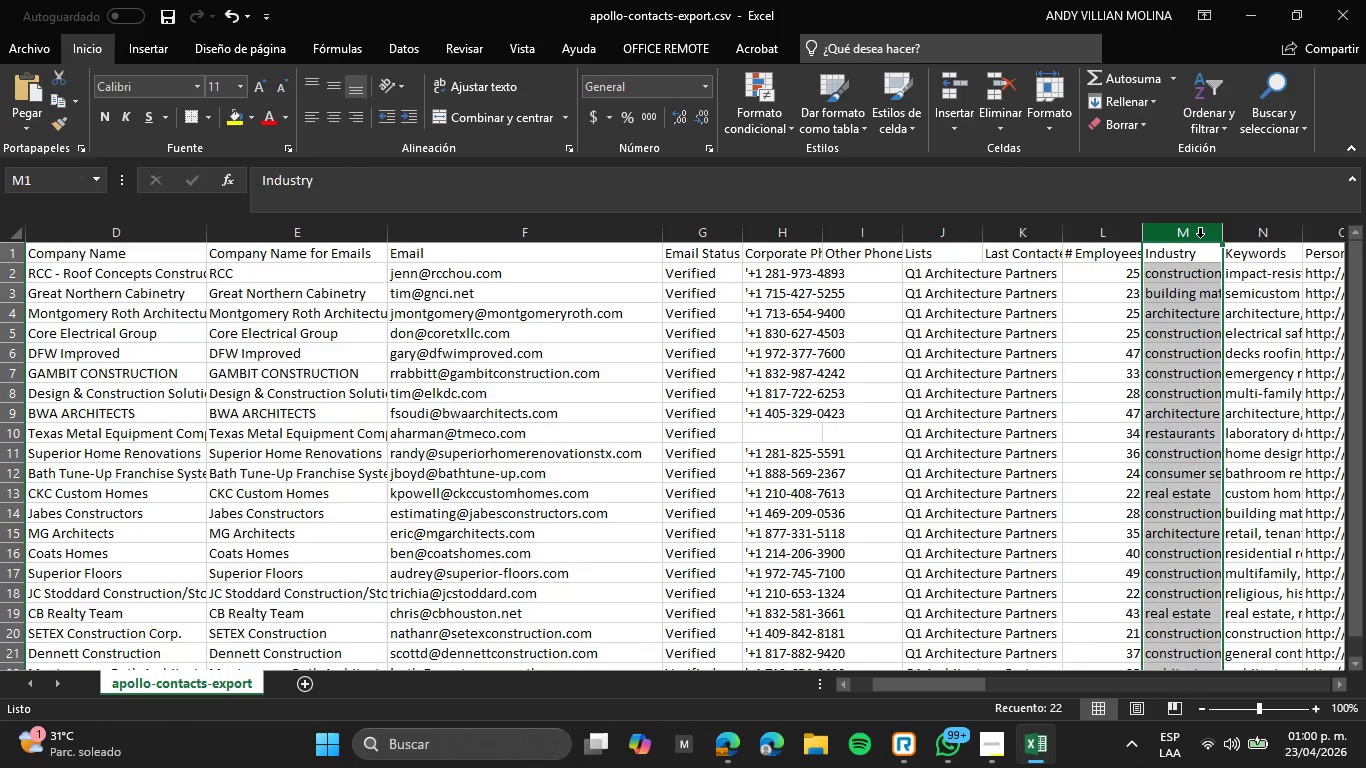 
scroll: coordinate [1200, 237], scroll_direction: down, amount: 3.0
 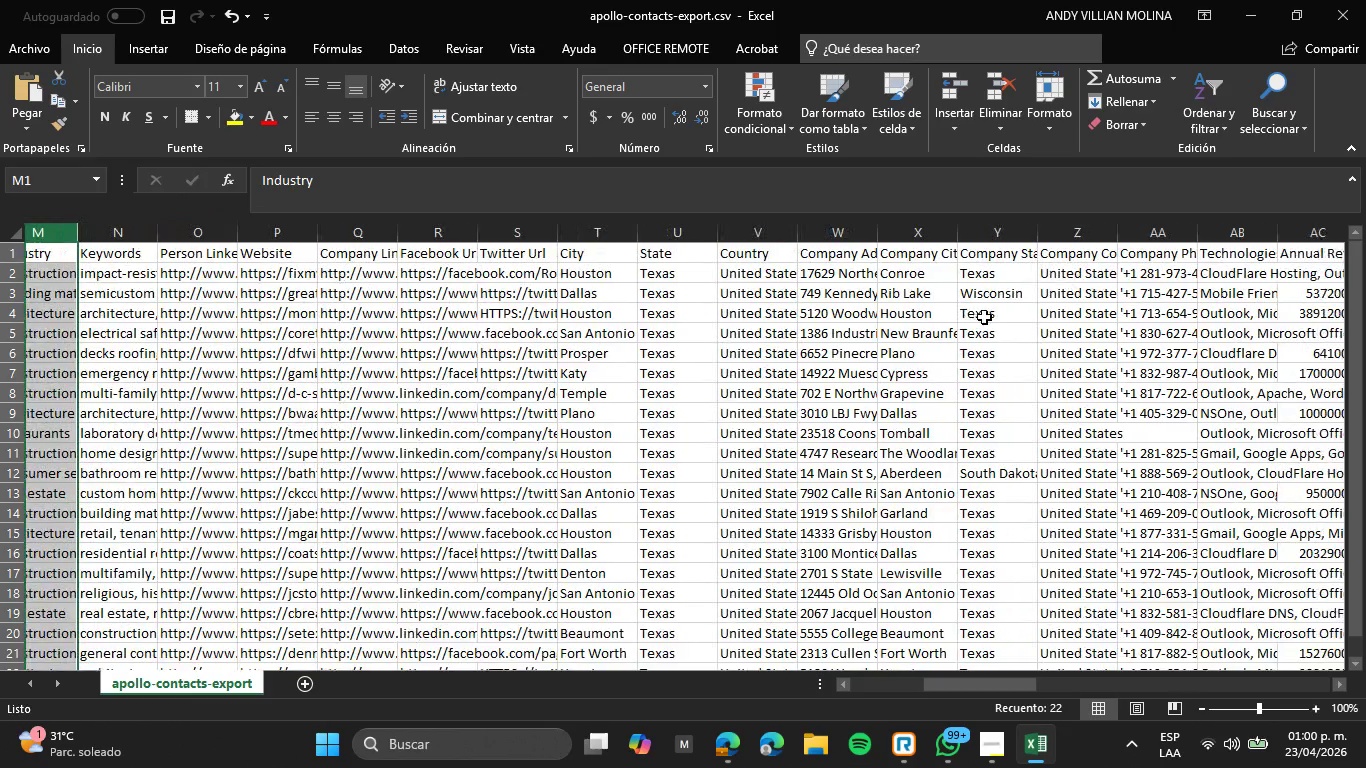 
wait(15.01)
 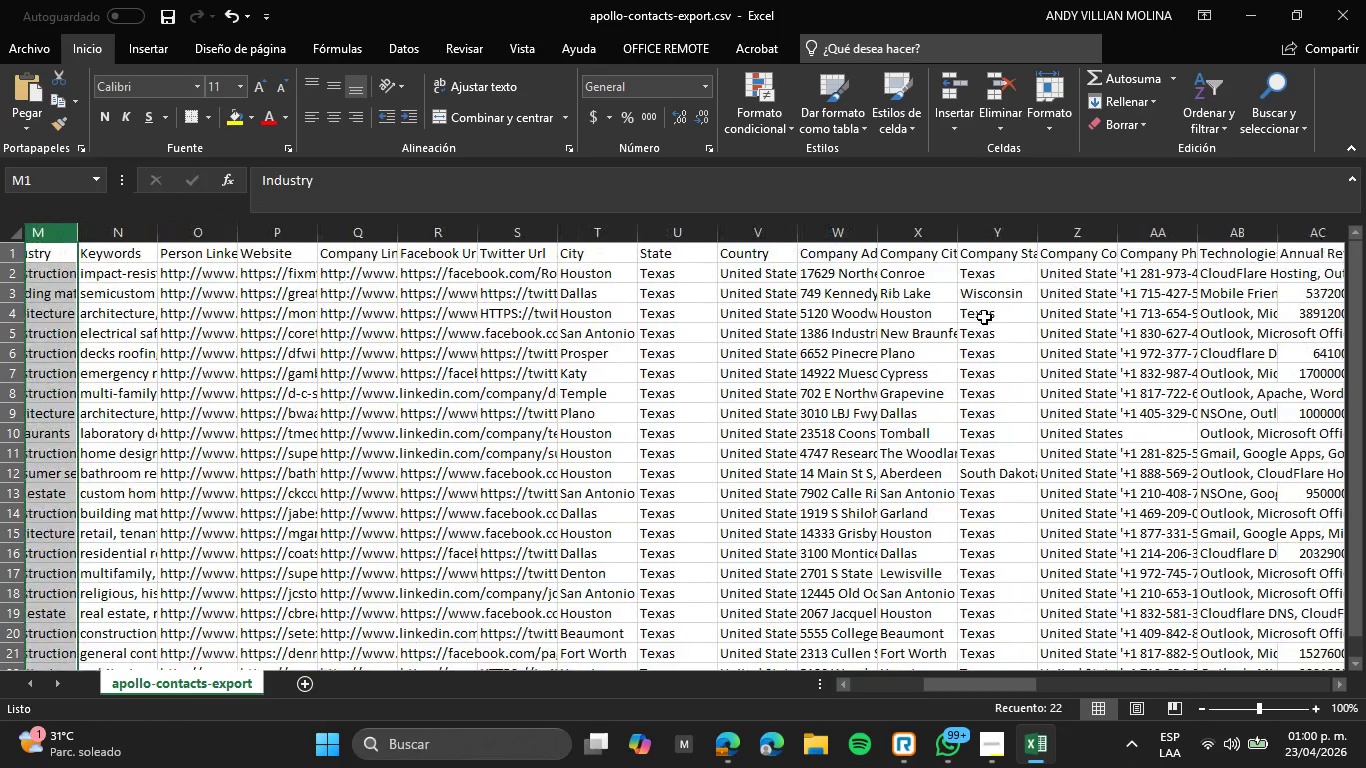 
left_click([804, 230])
 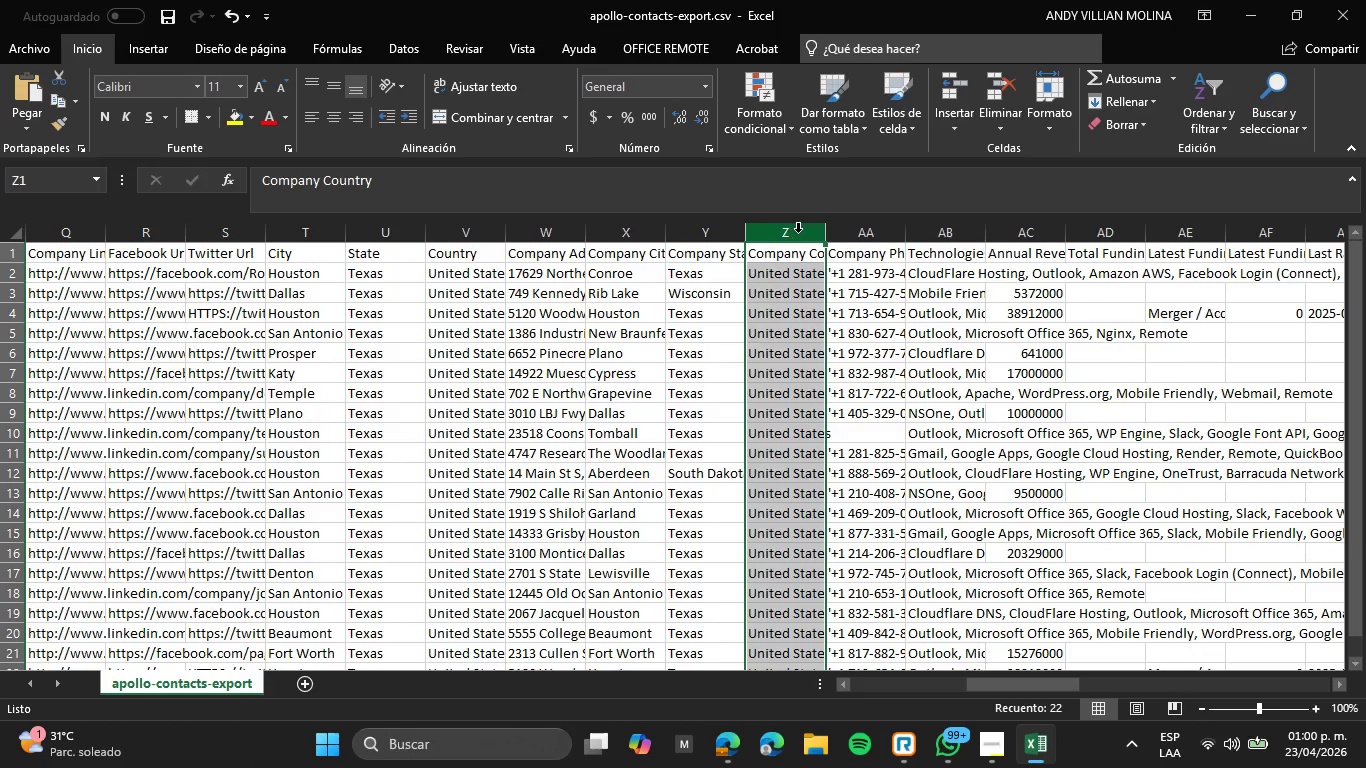 
right_click([799, 232])
 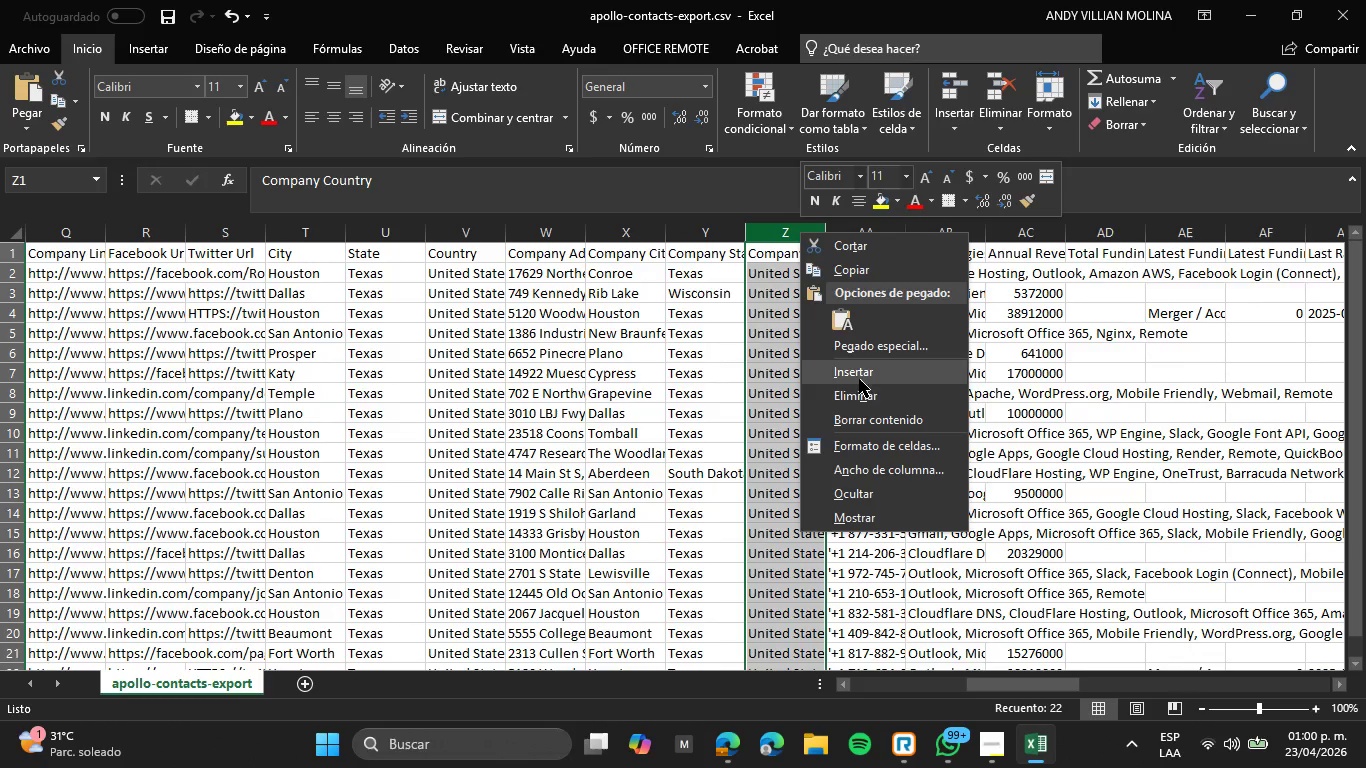 
left_click([864, 391])
 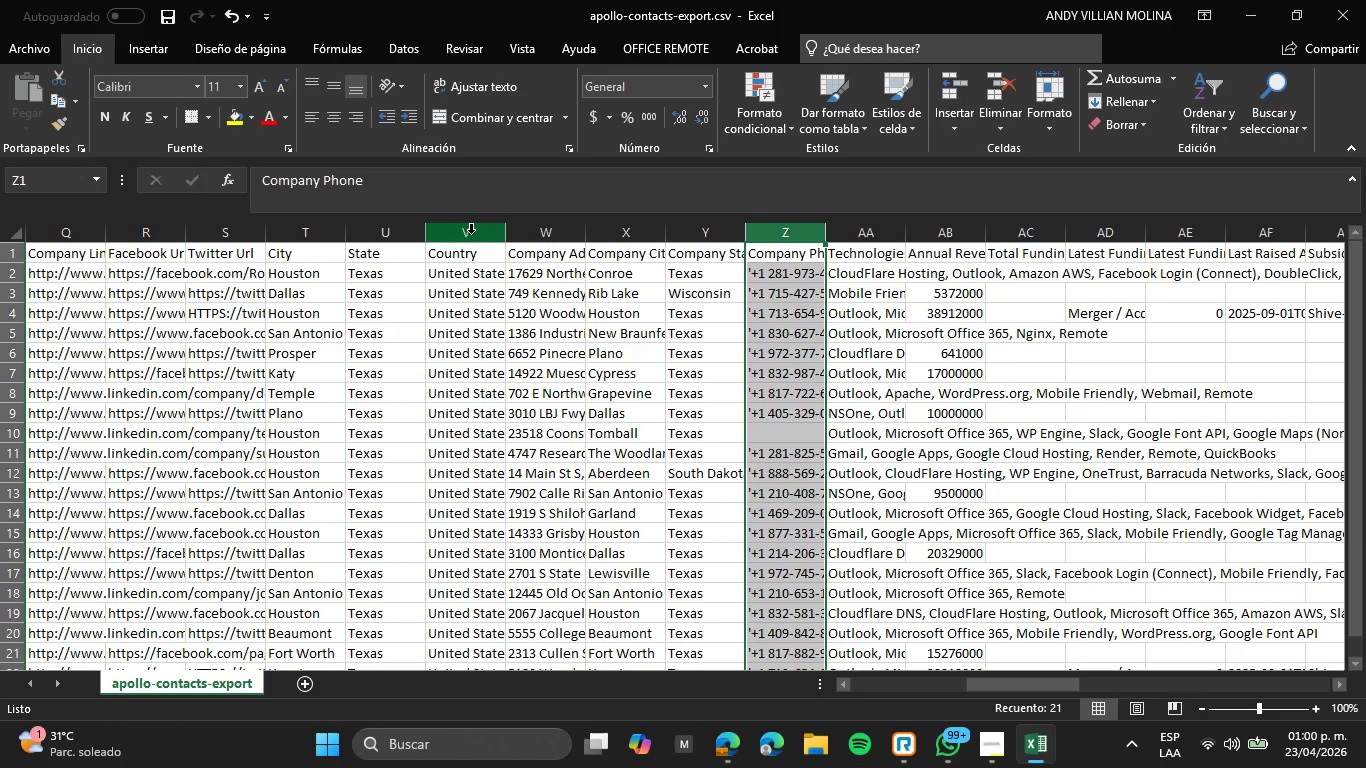 
wait(7.17)
 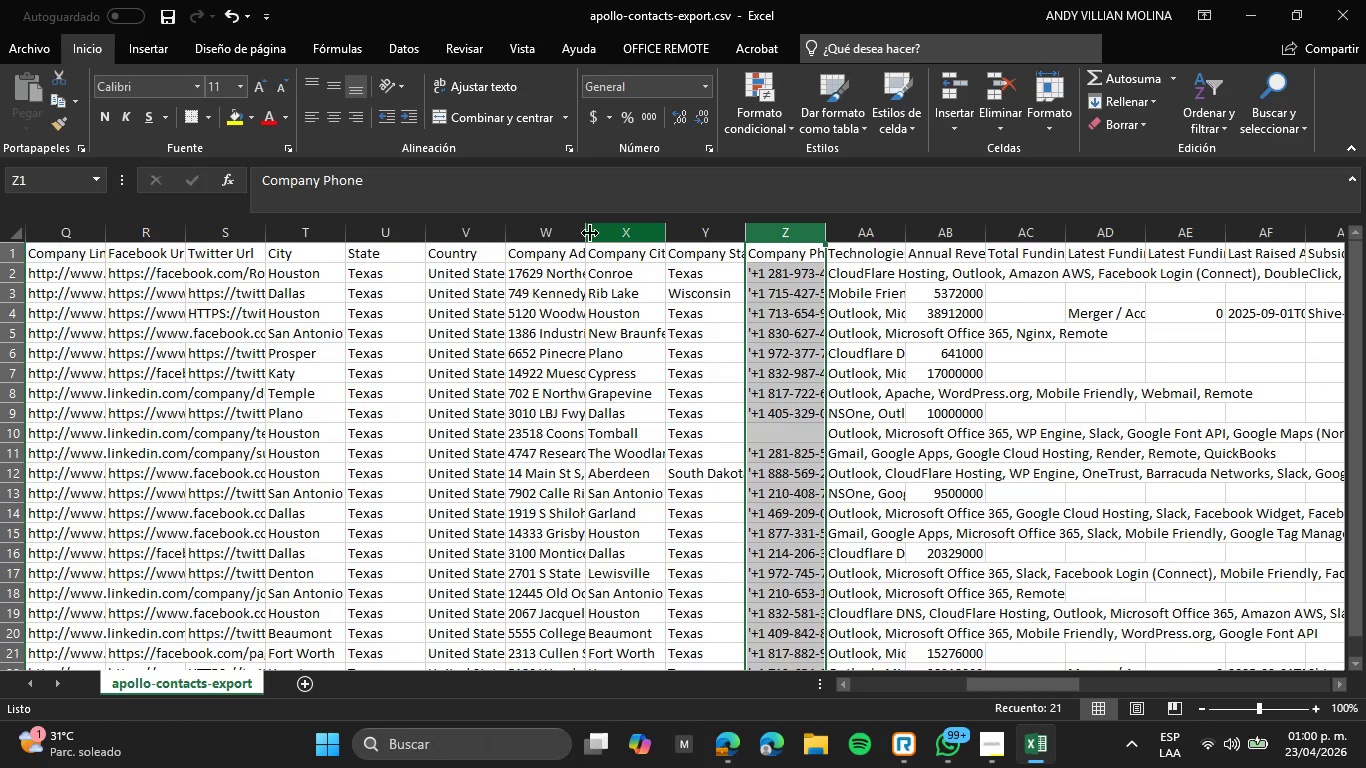 
scroll: coordinate [859, 242], scroll_direction: down, amount: 3.0
 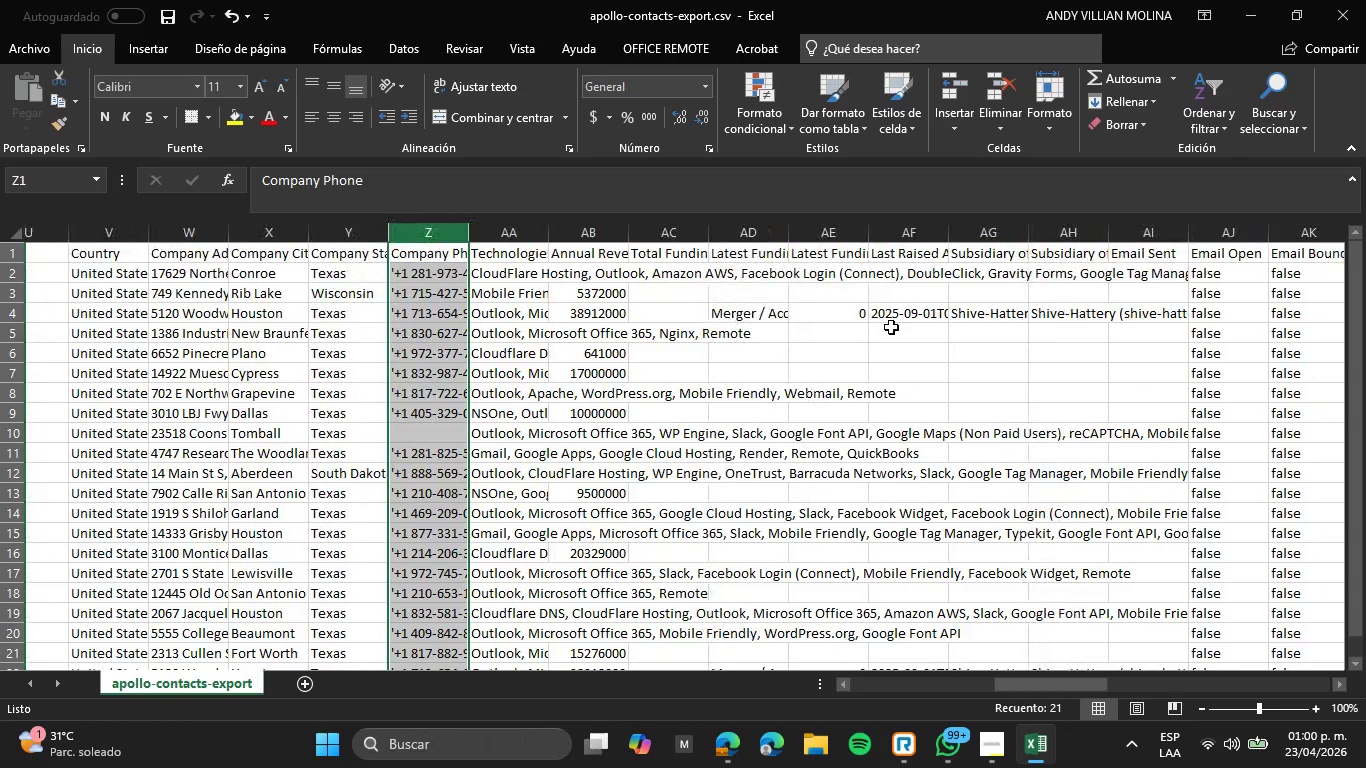 
wait(5.54)
 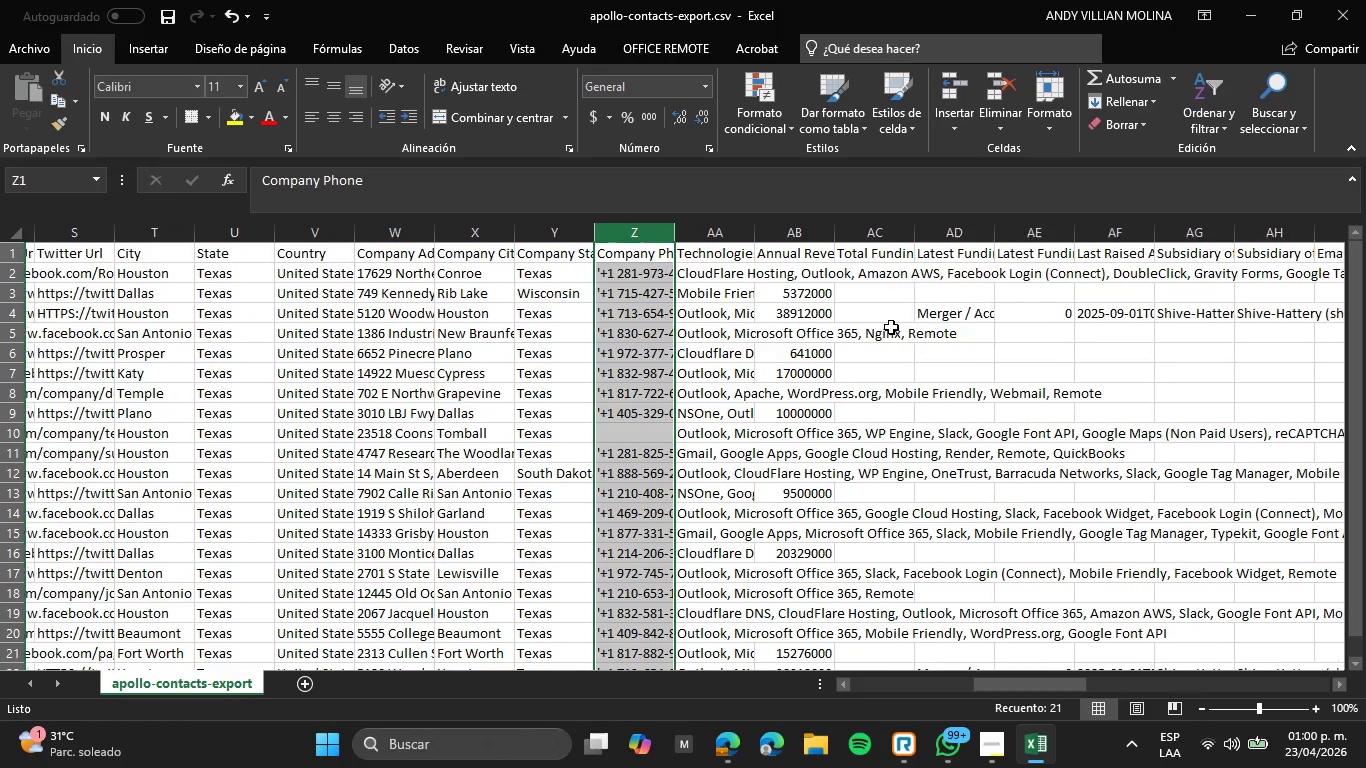 
left_click_drag(start_coordinate=[1094, 233], to_coordinate=[627, 226])
 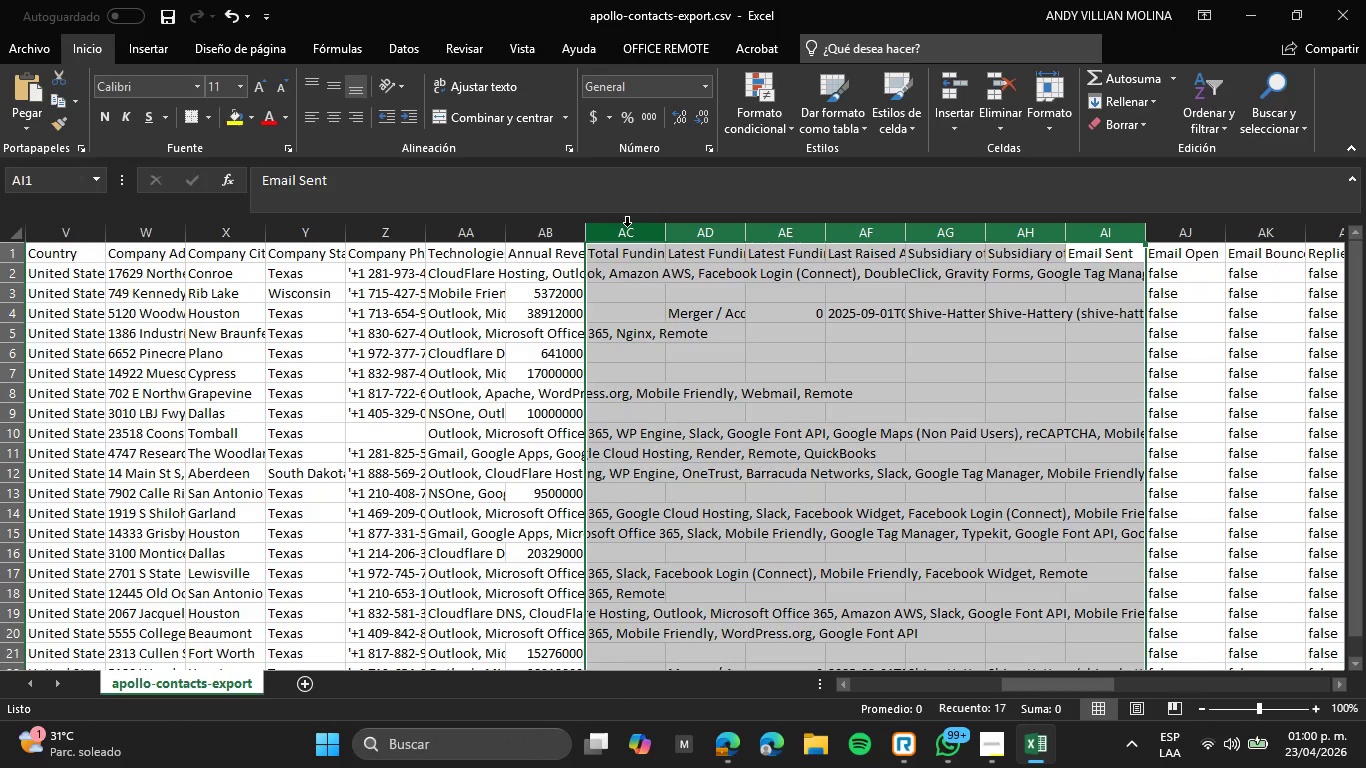 
right_click([627, 226])
 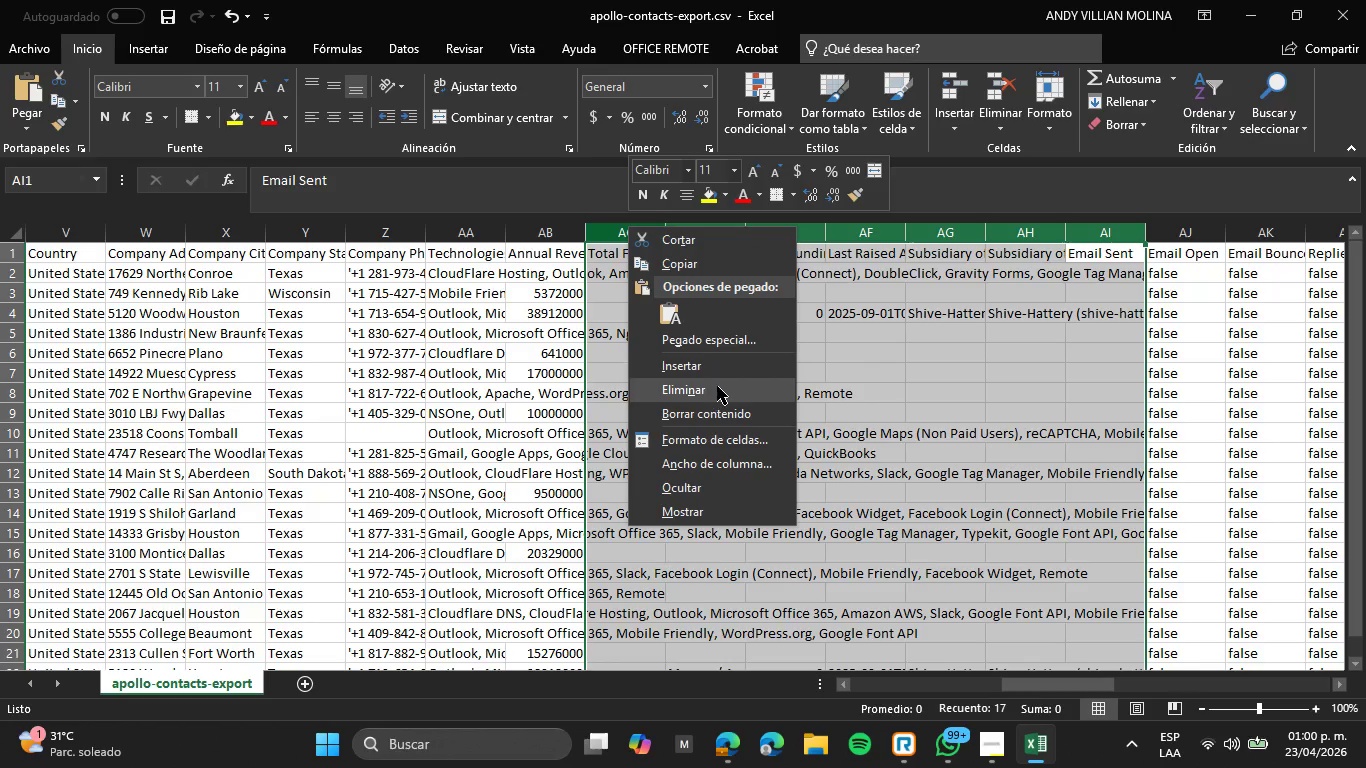 
left_click([722, 385])
 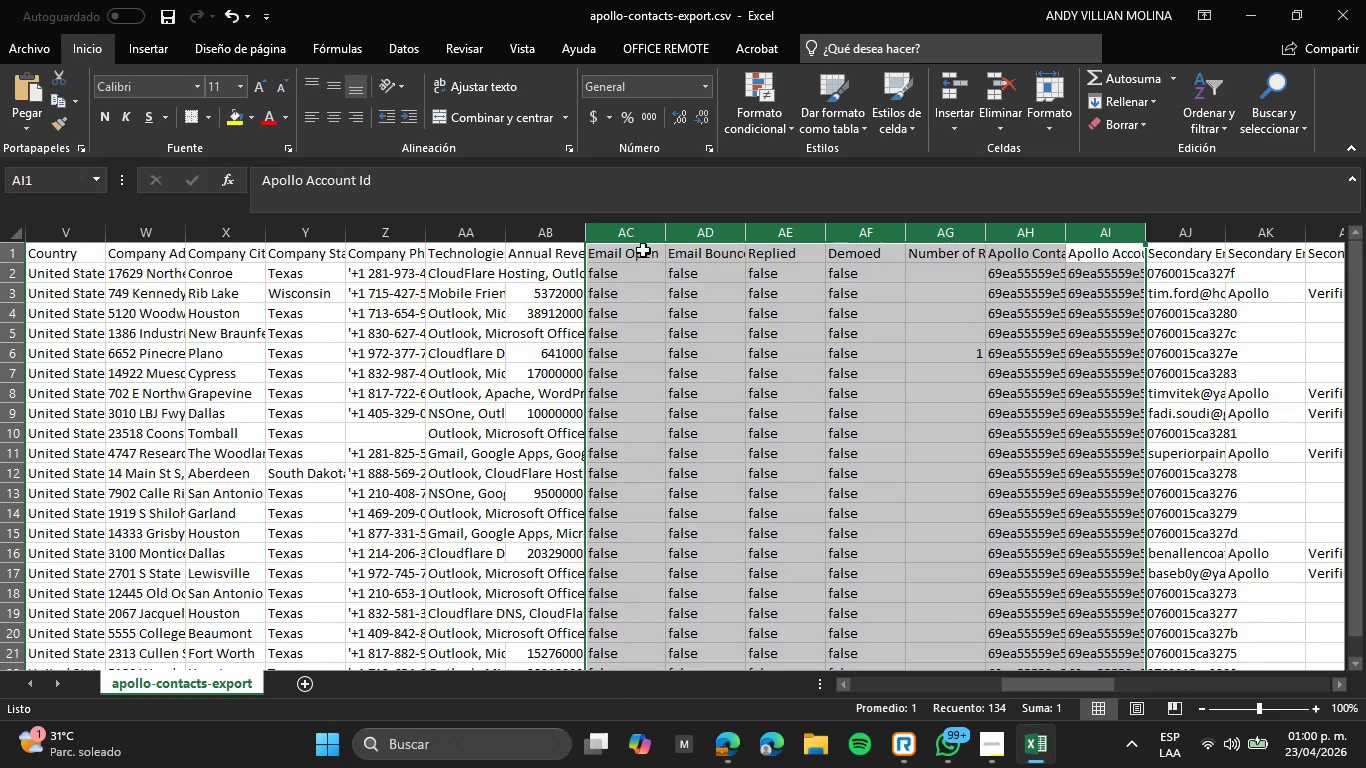 
left_click_drag(start_coordinate=[644, 234], to_coordinate=[951, 224])
 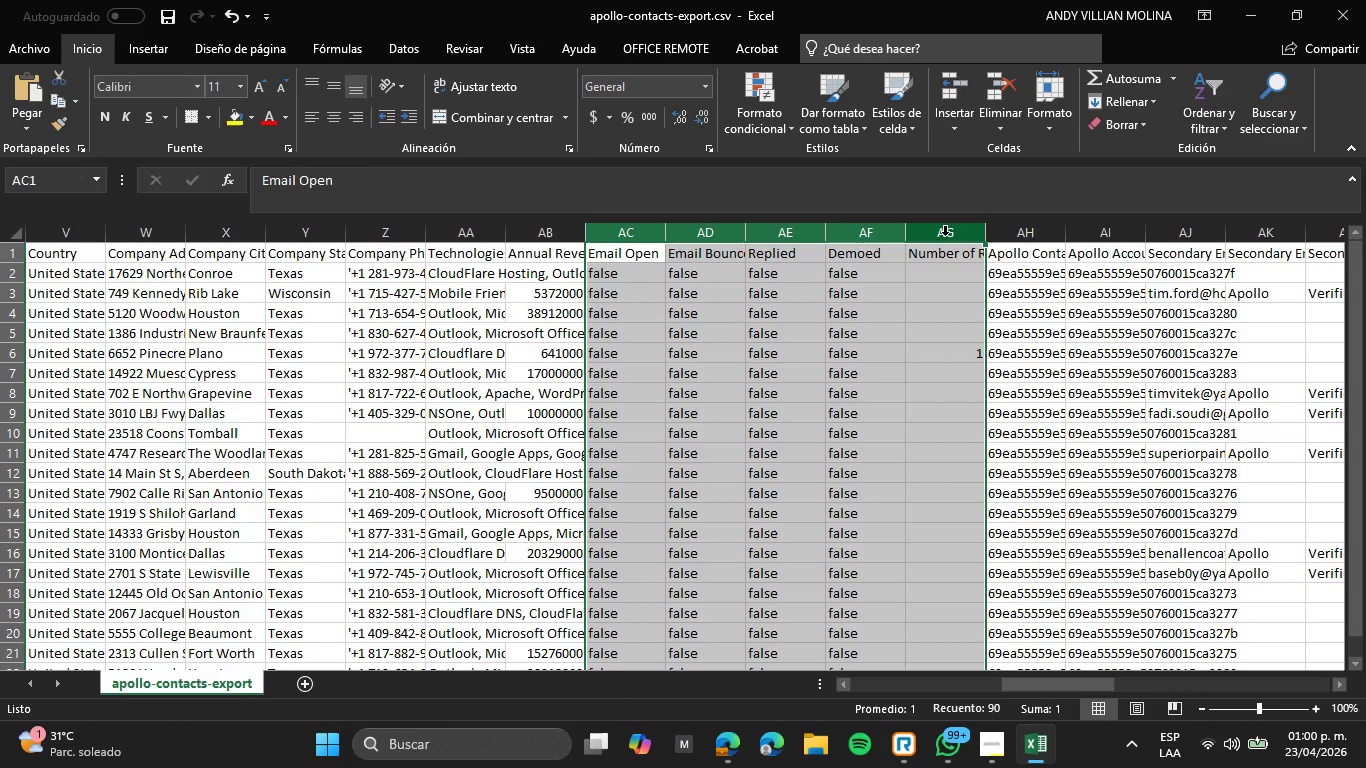 
right_click([945, 235])
 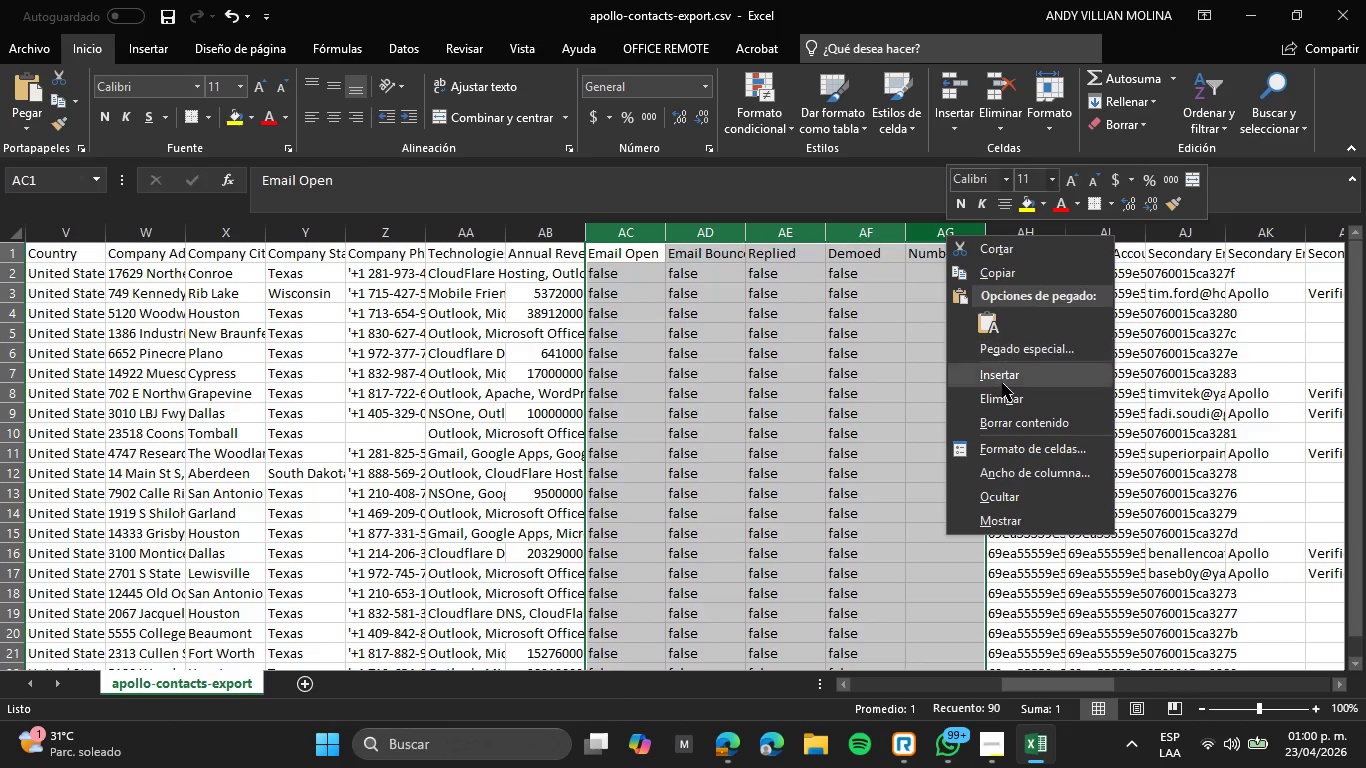 
left_click([1008, 402])
 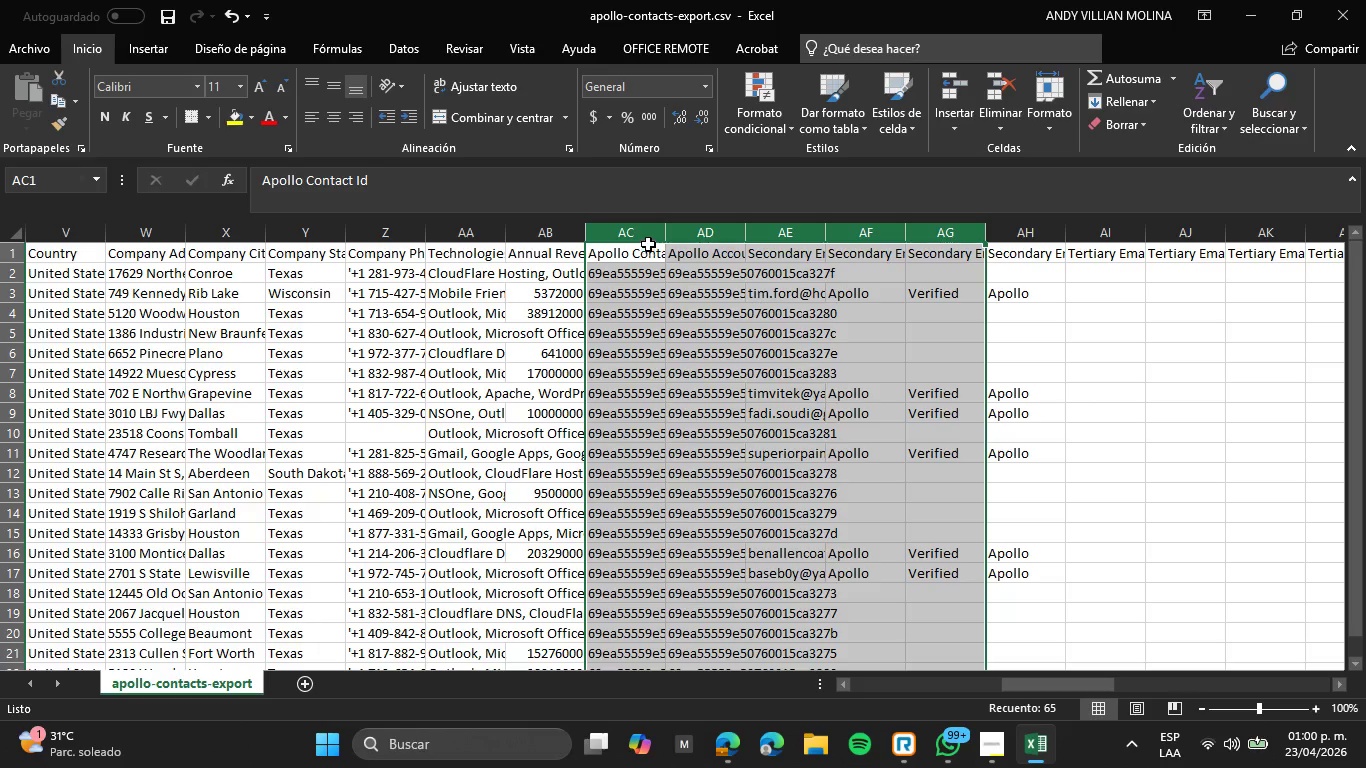 
left_click_drag(start_coordinate=[648, 236], to_coordinate=[1200, 228])
 